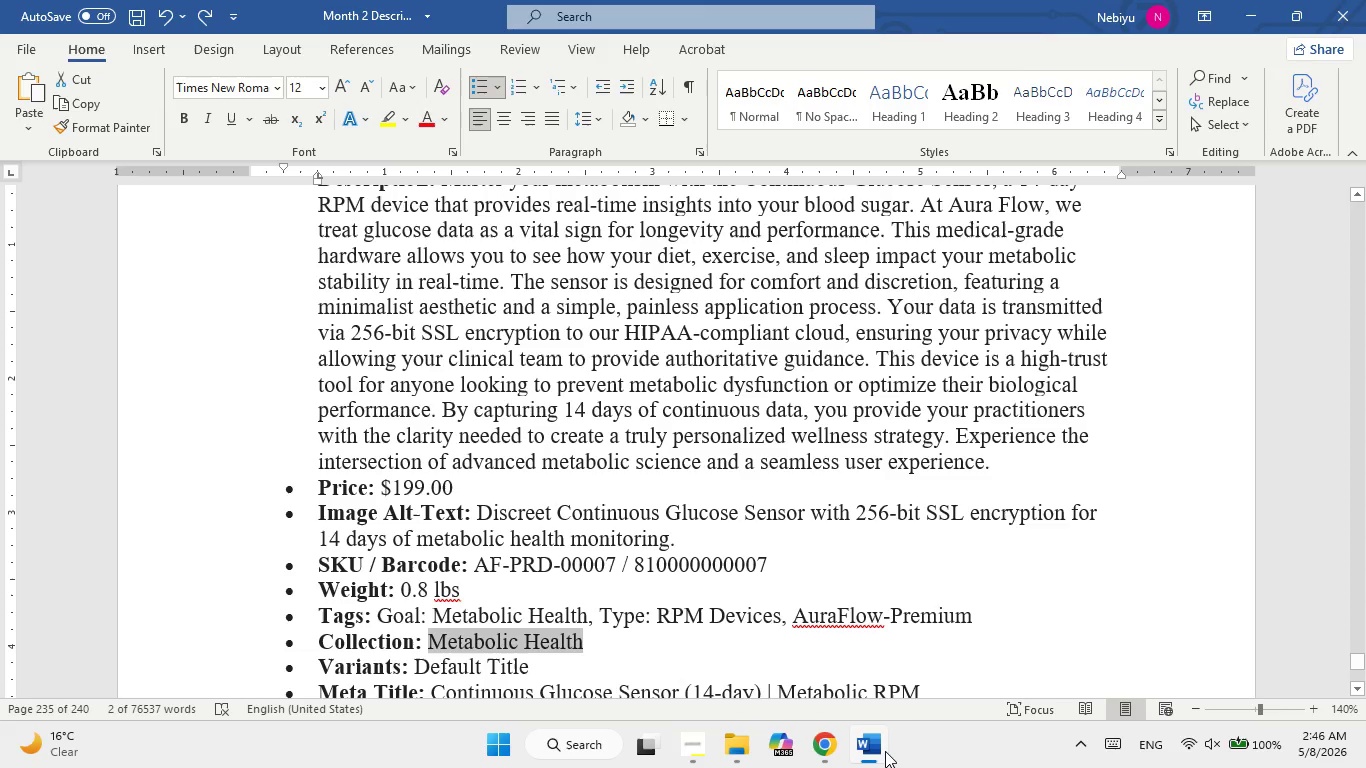 
left_click([885, 751])
 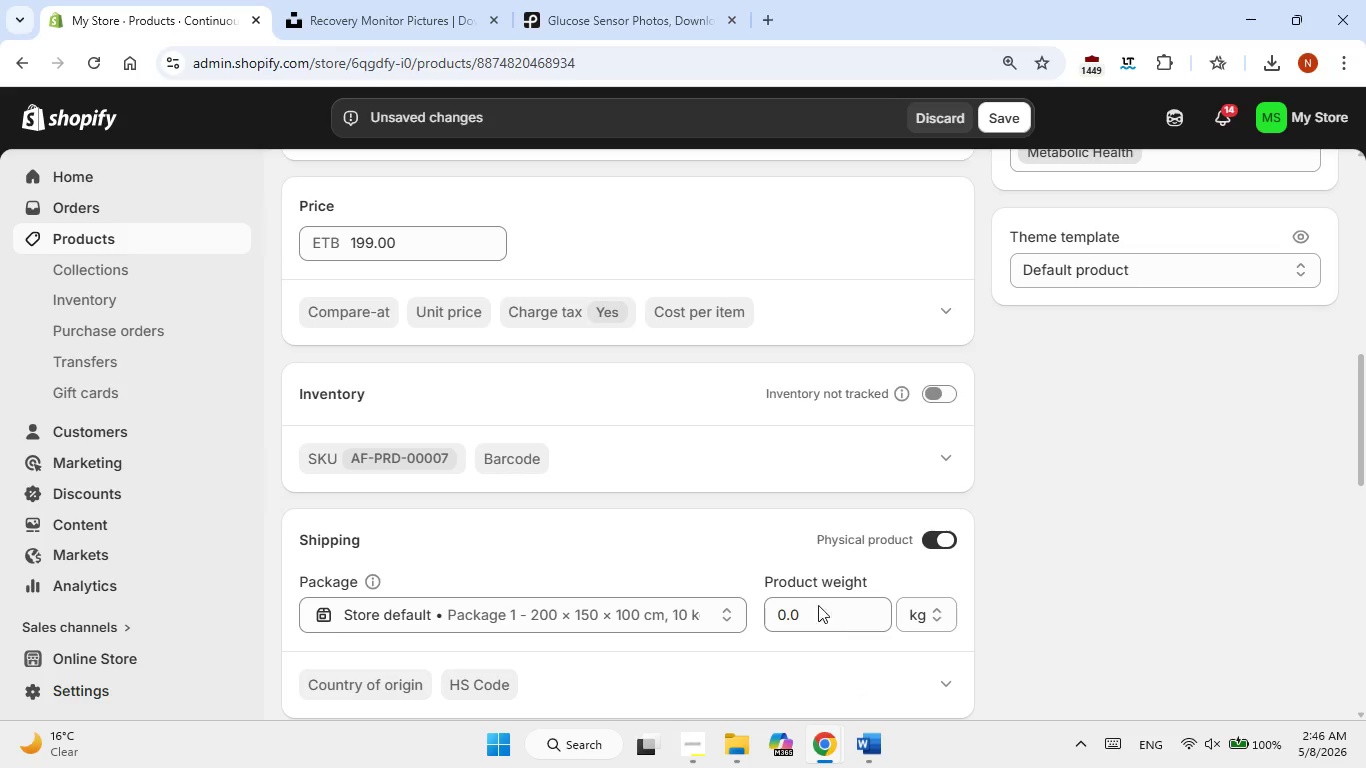 
left_click([815, 600])
 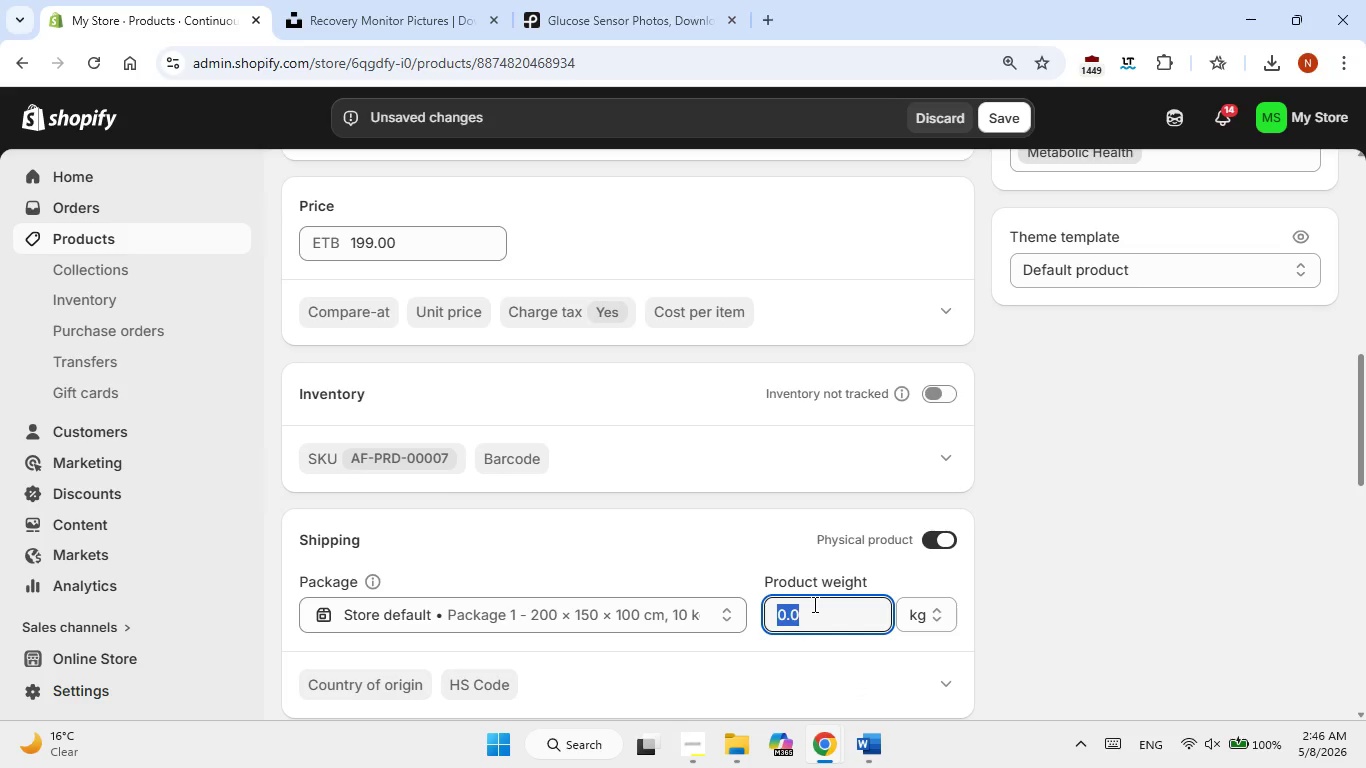 
key(Numpad0)
 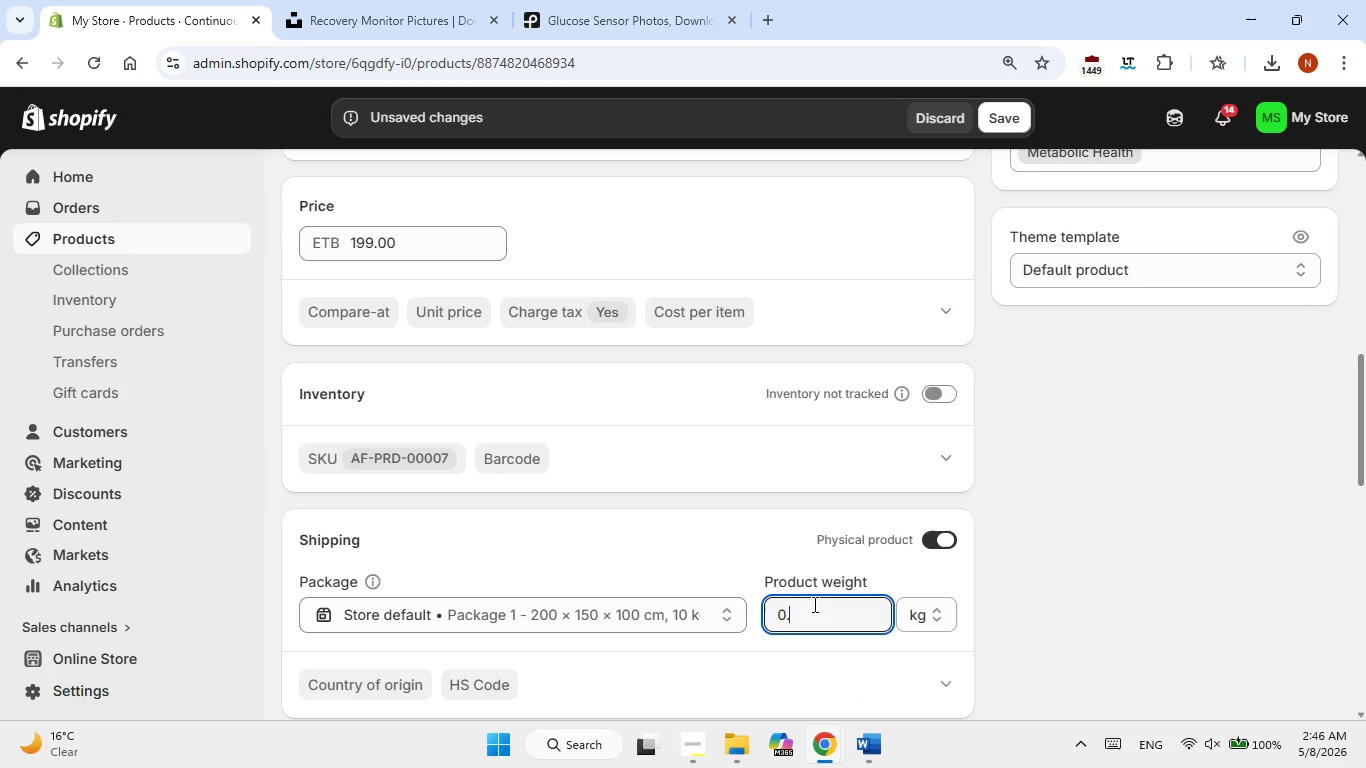 
key(NumpadDecimal)
 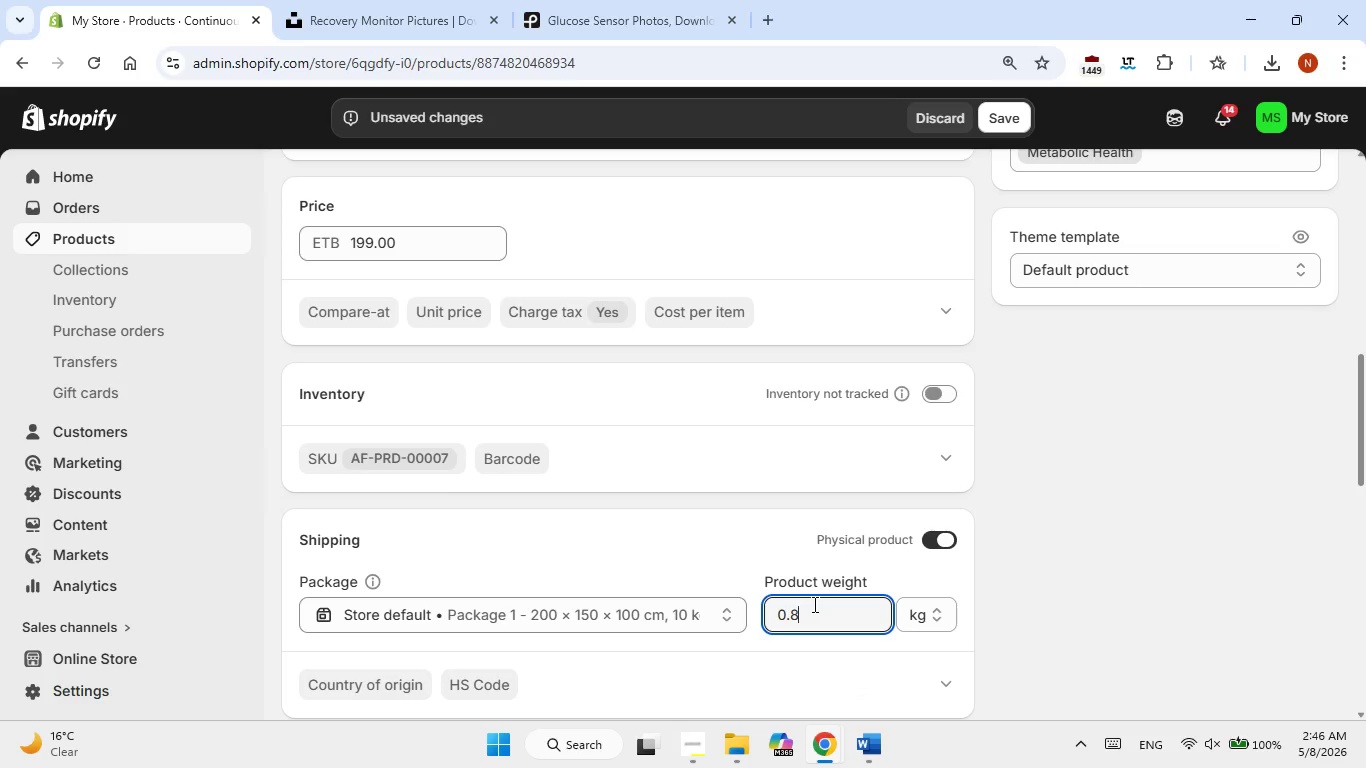 
key(Numpad8)
 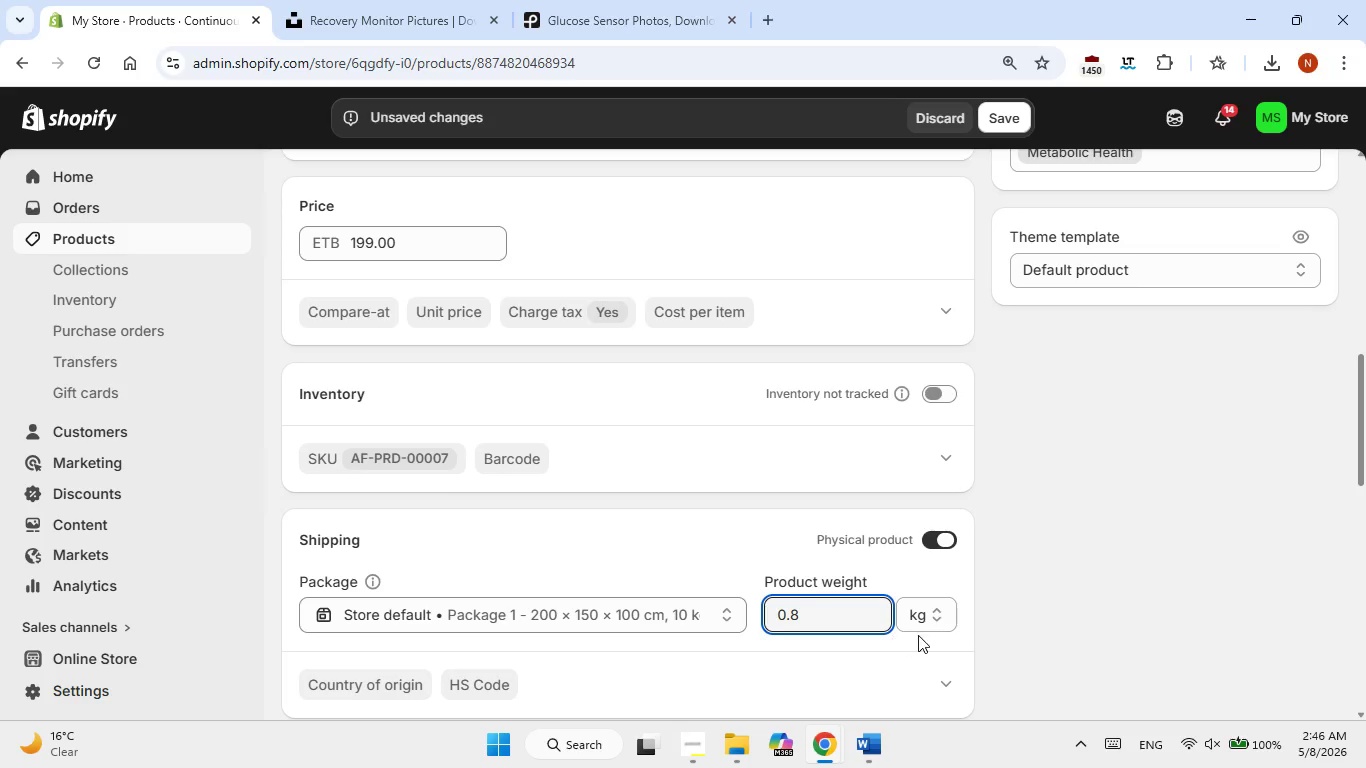 
left_click([944, 624])
 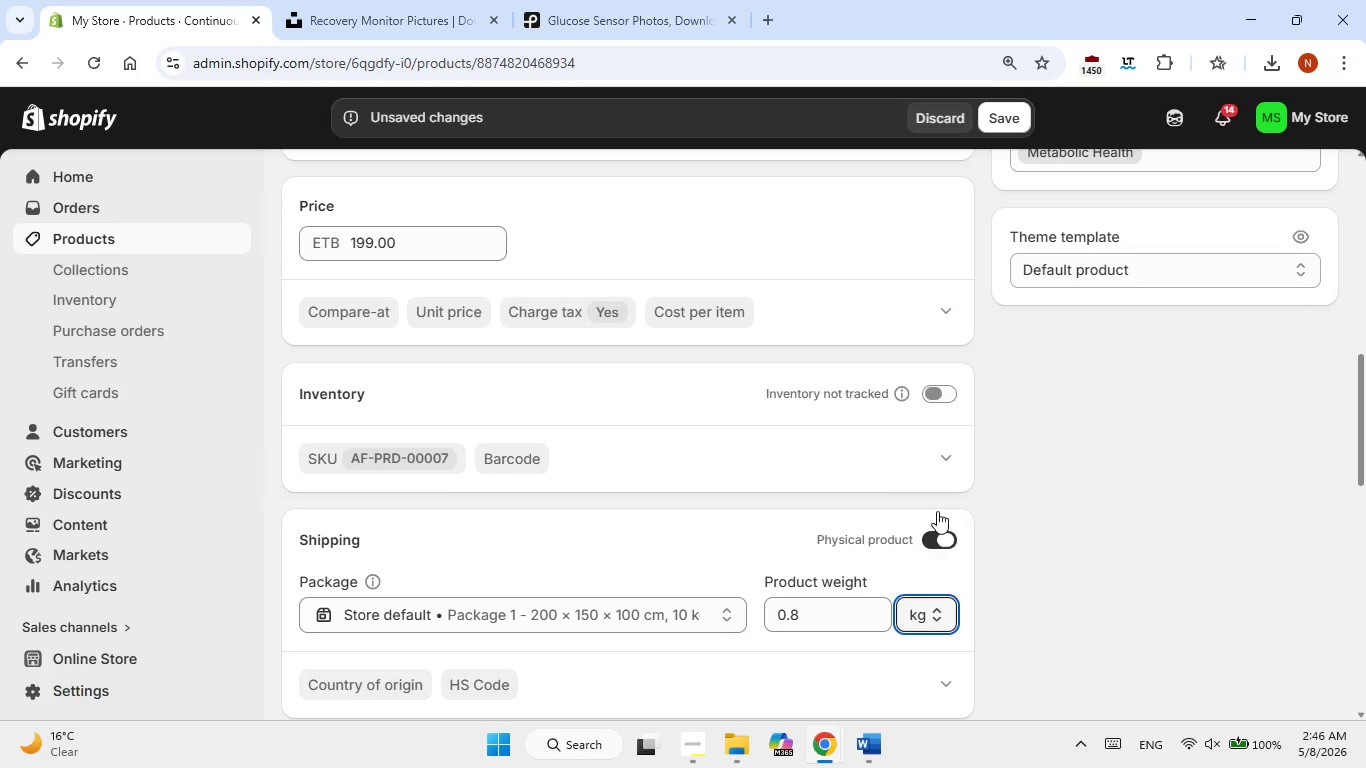 
double_click([1068, 505])
 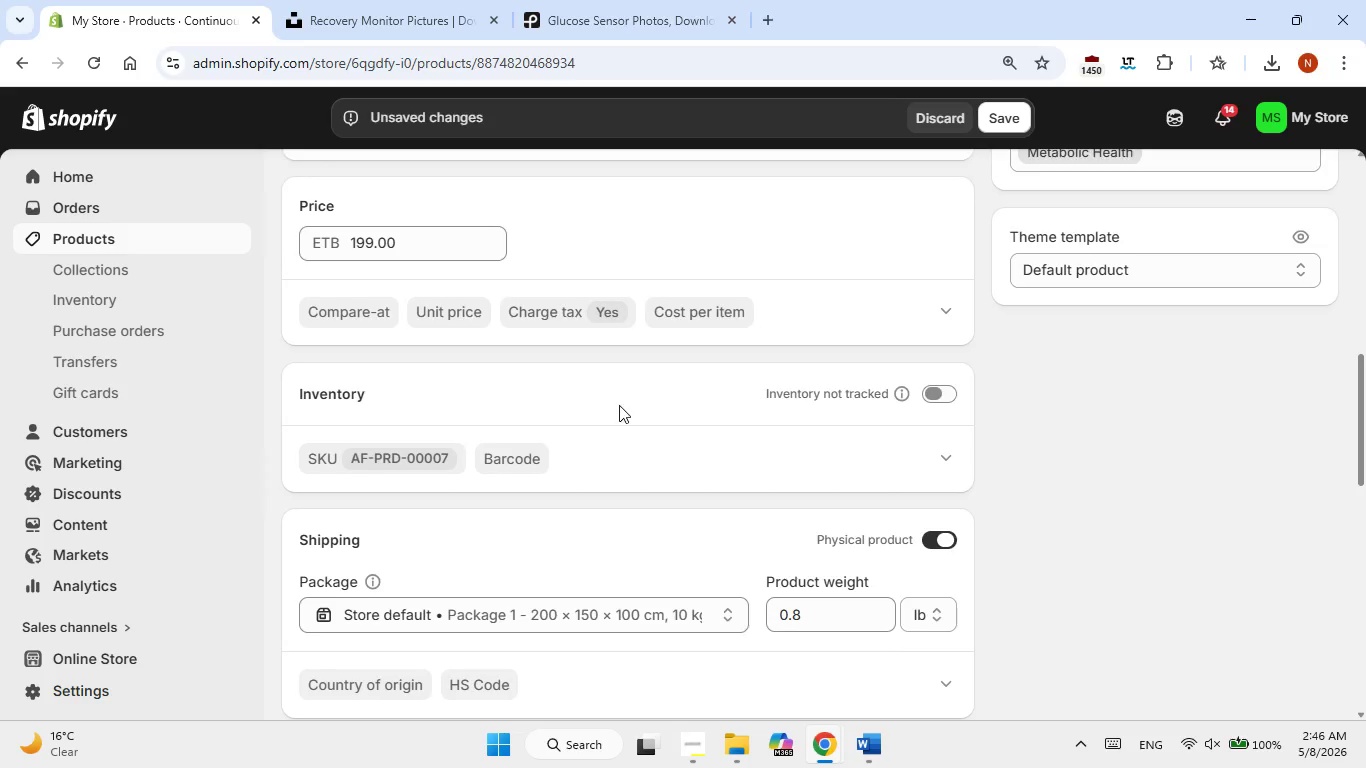 
scroll: coordinate [618, 405], scroll_direction: down, amount: 3.0
 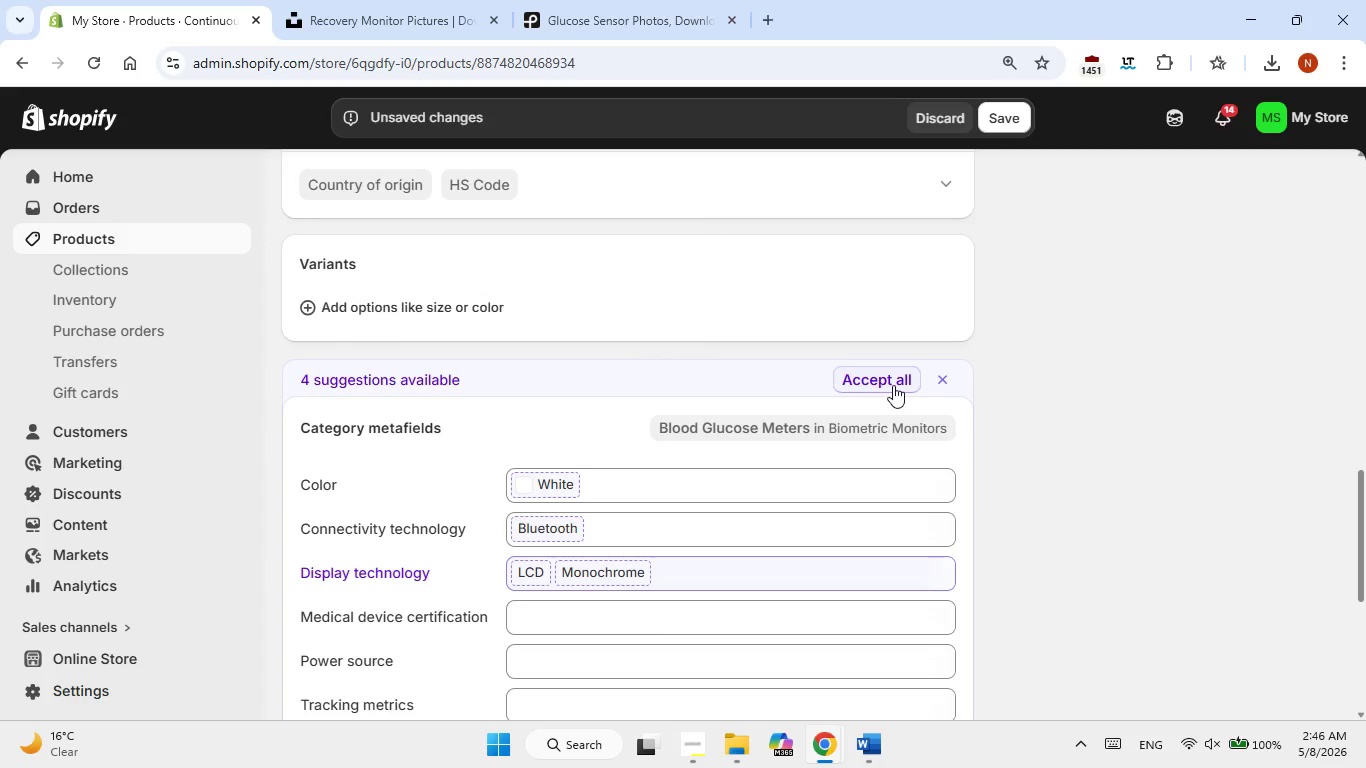 
left_click([893, 385])
 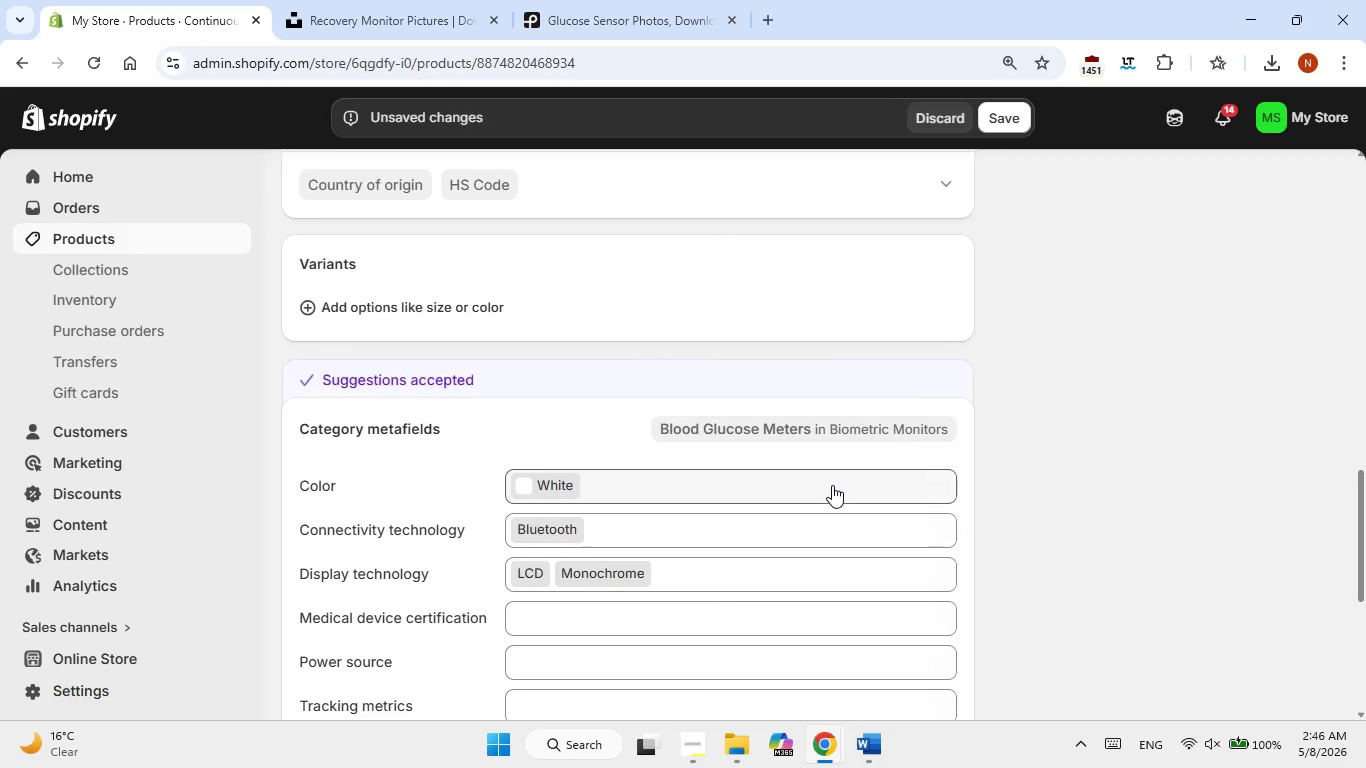 
scroll: coordinate [831, 487], scroll_direction: down, amount: 3.0
 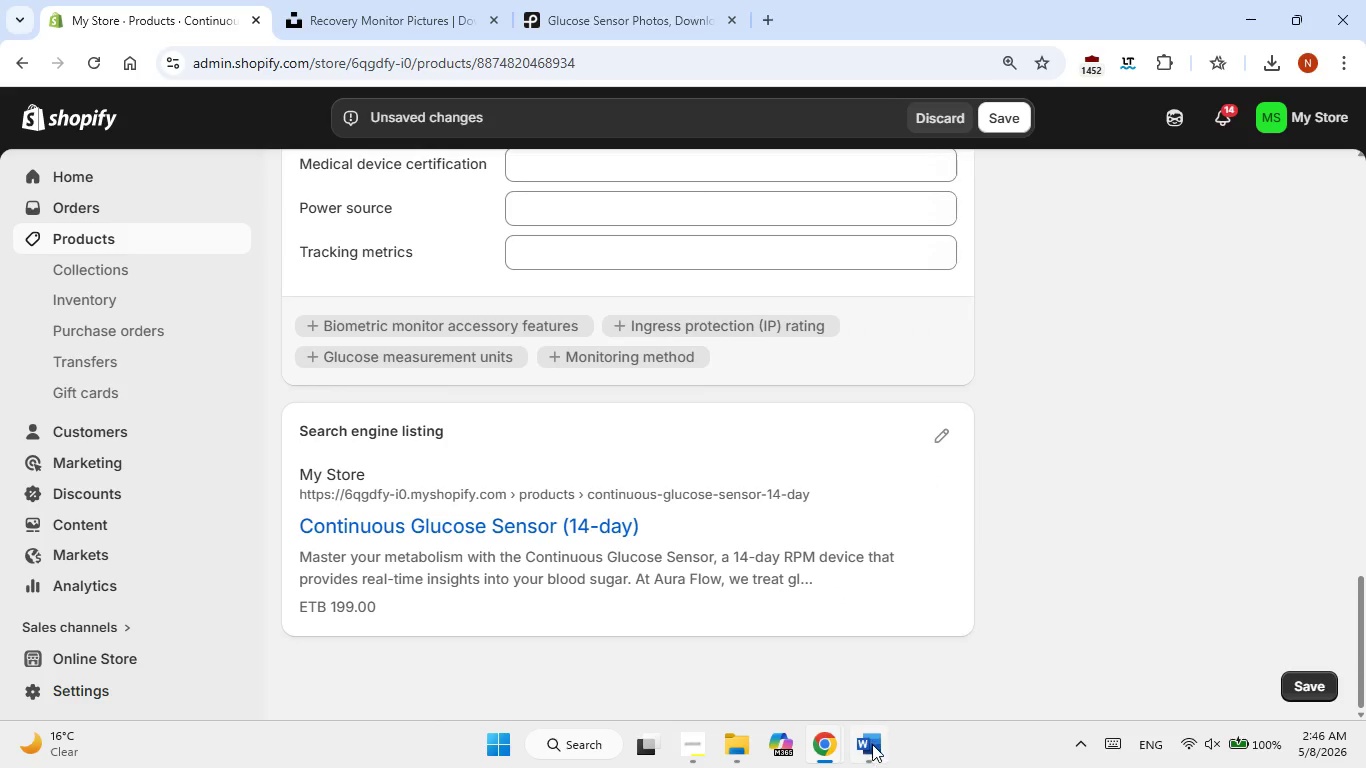 
left_click([872, 744])
 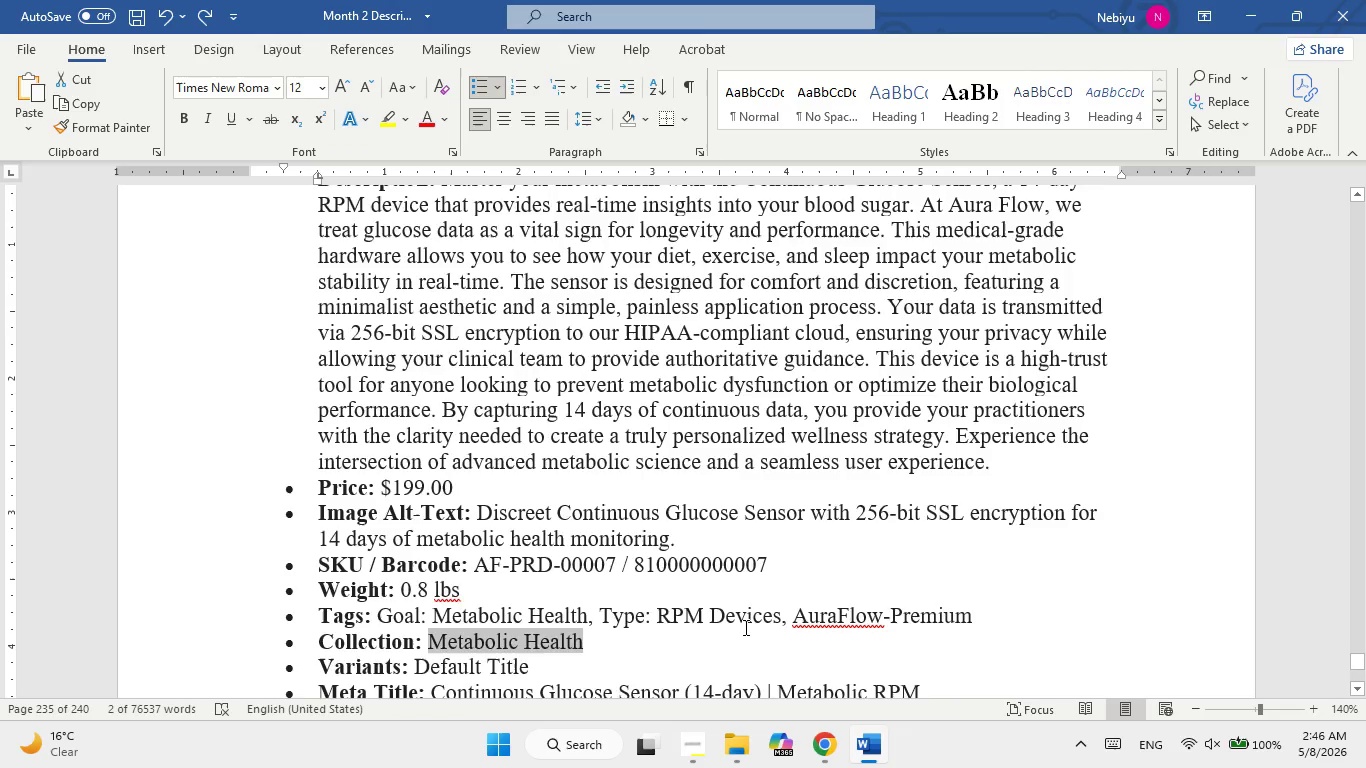 
scroll: coordinate [741, 626], scroll_direction: down, amount: 1.0
 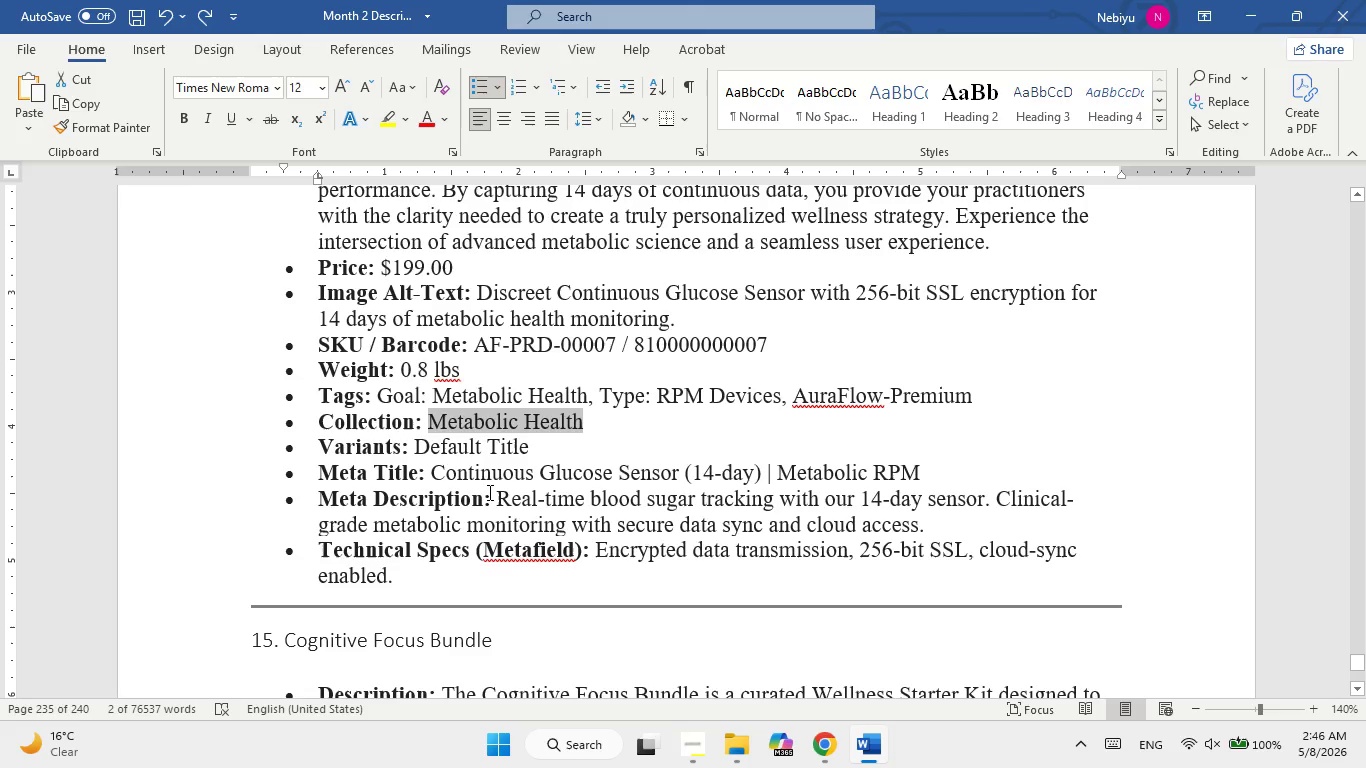 
left_click_drag(start_coordinate=[475, 472], to_coordinate=[910, 477])
 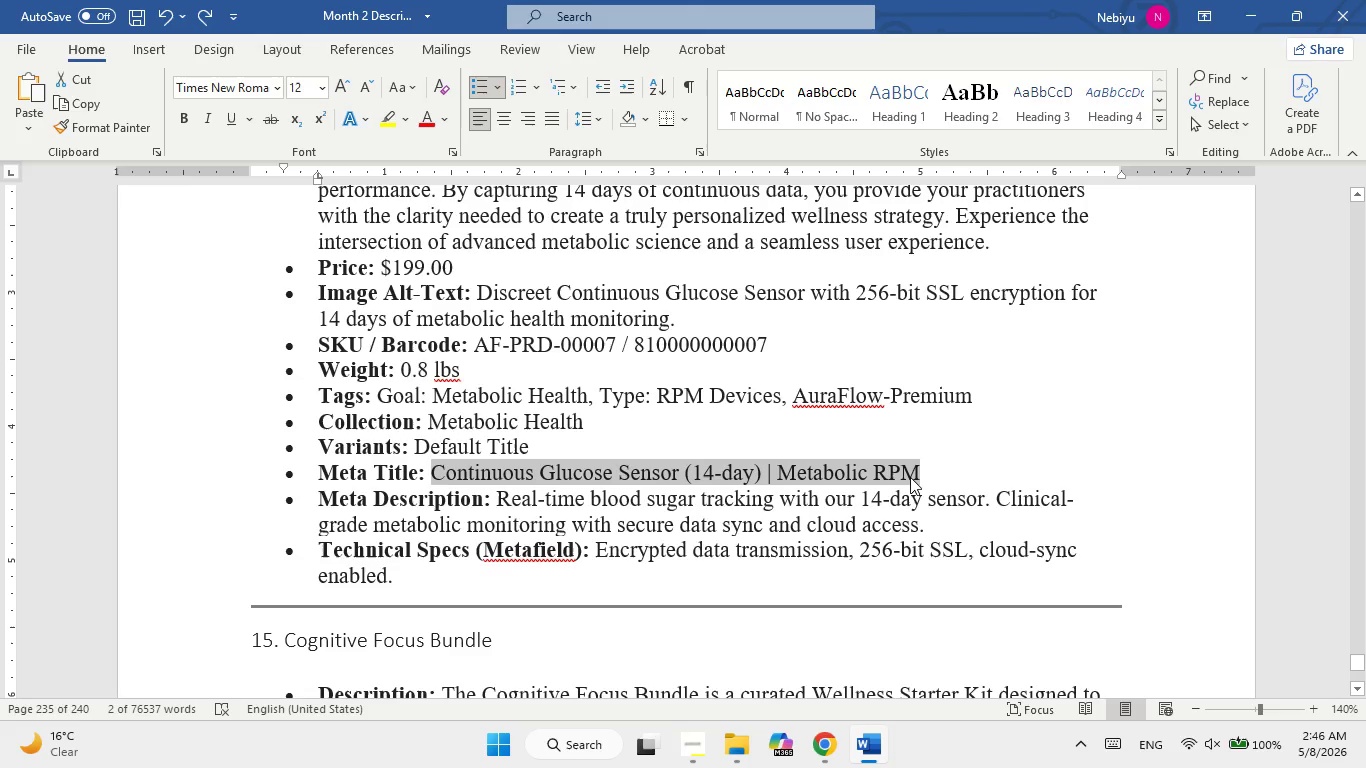 
right_click([910, 477])
 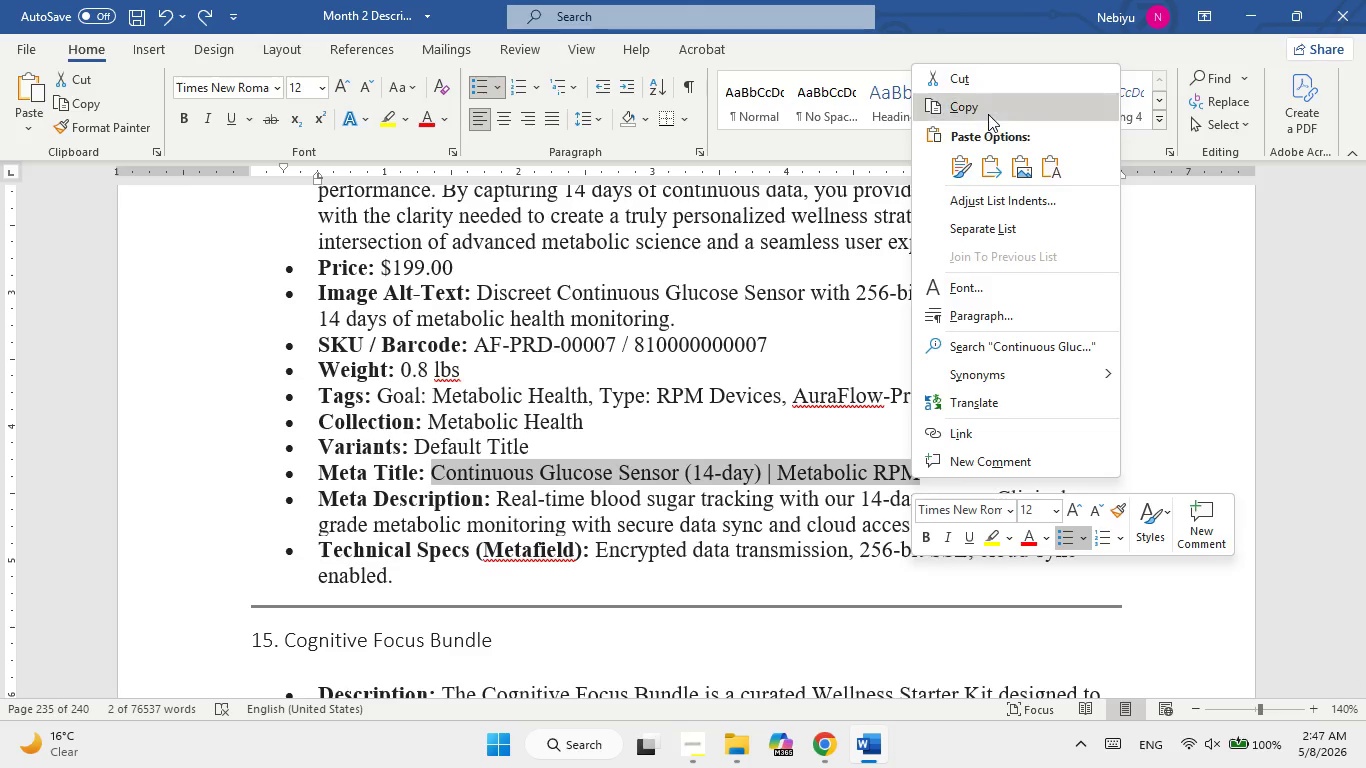 
left_click([988, 108])
 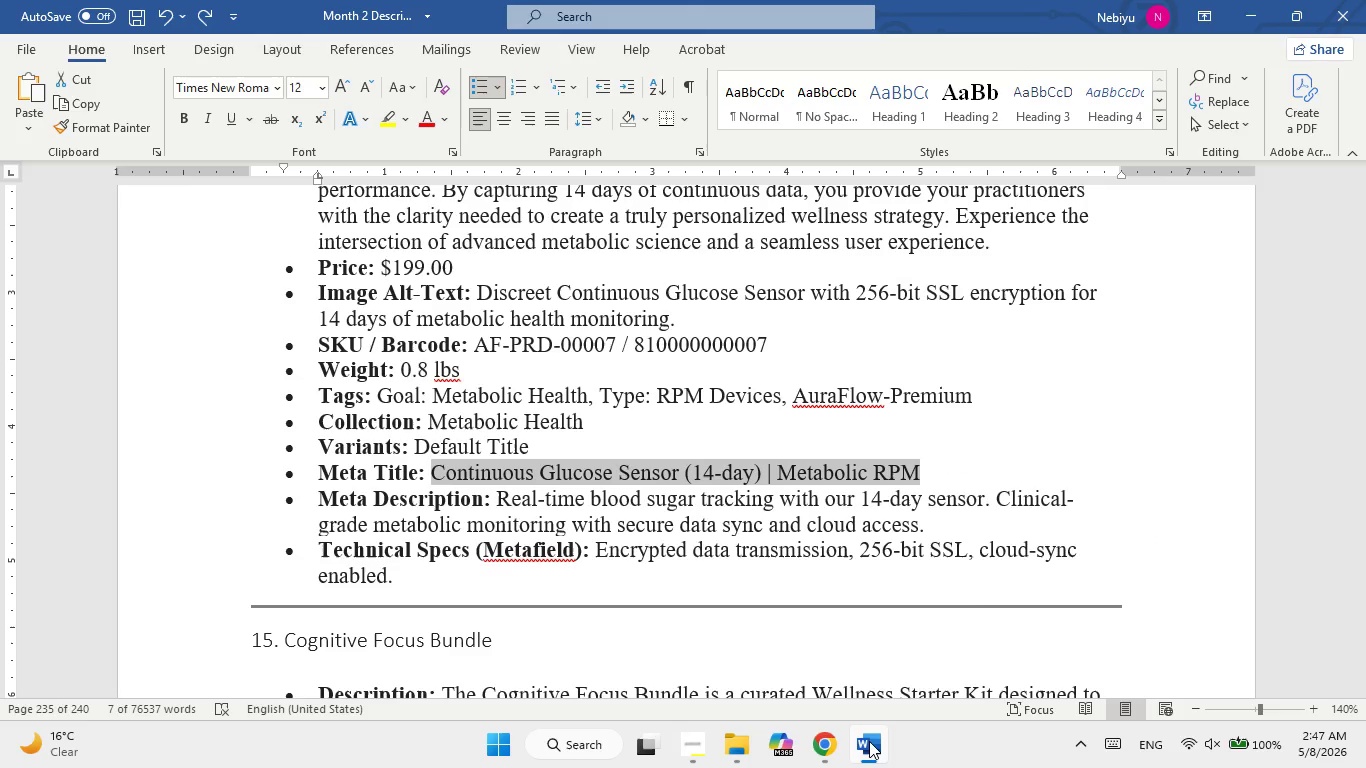 
left_click([869, 741])
 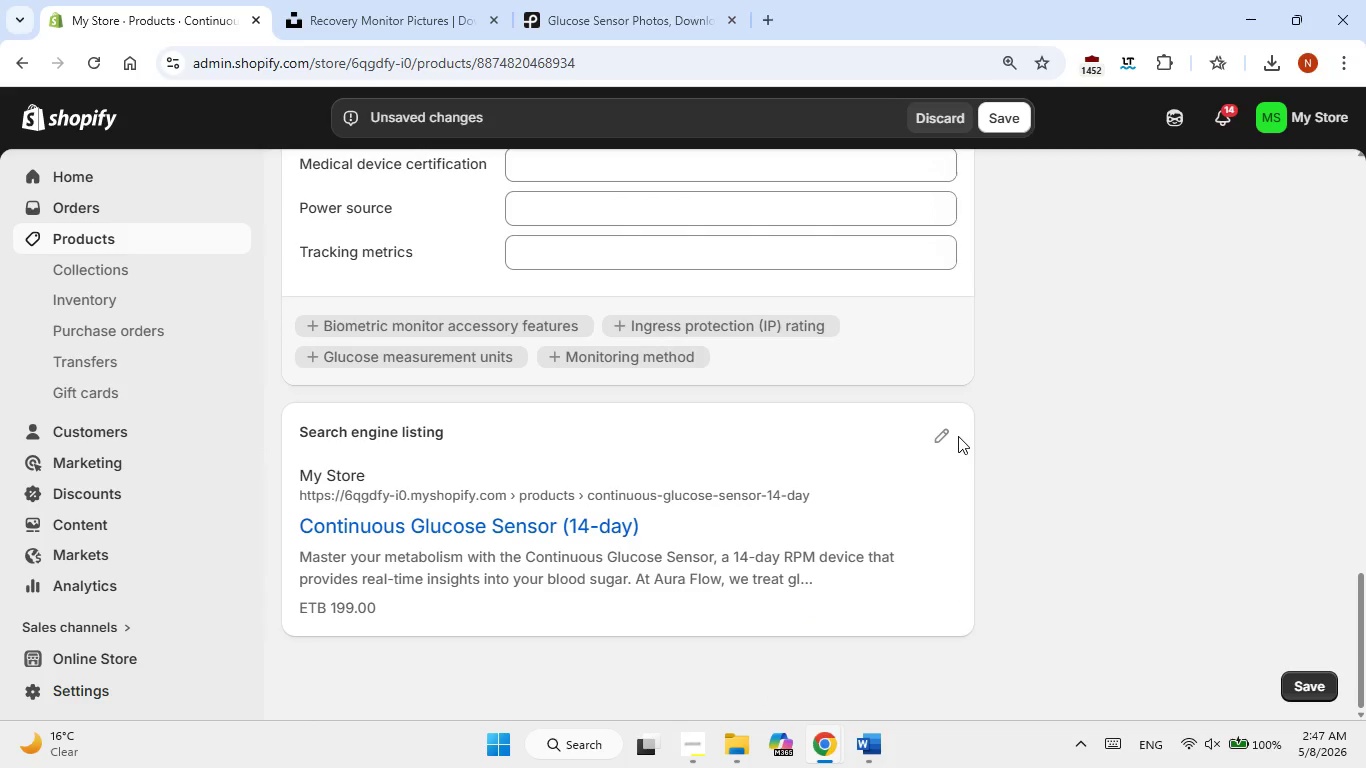 
left_click([954, 434])
 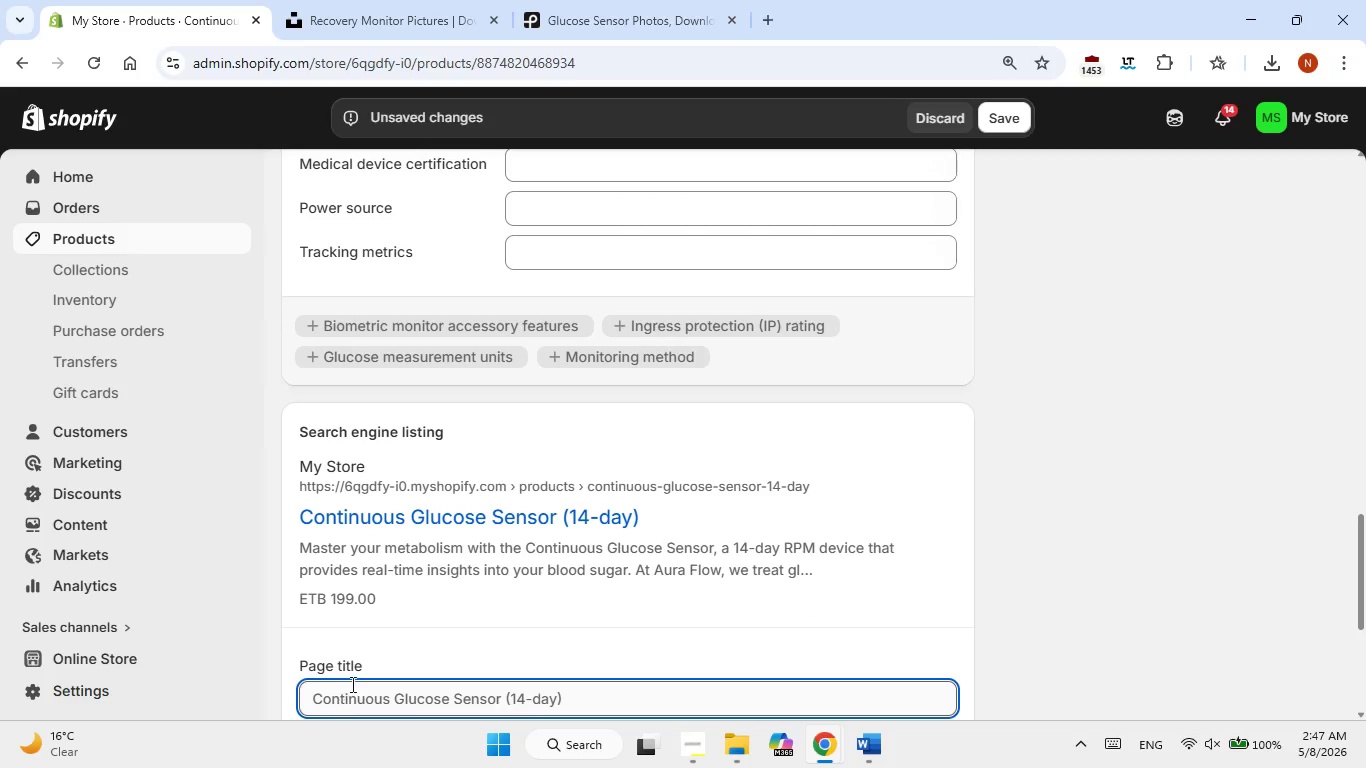 
scroll: coordinate [424, 543], scroll_direction: down, amount: 2.0
 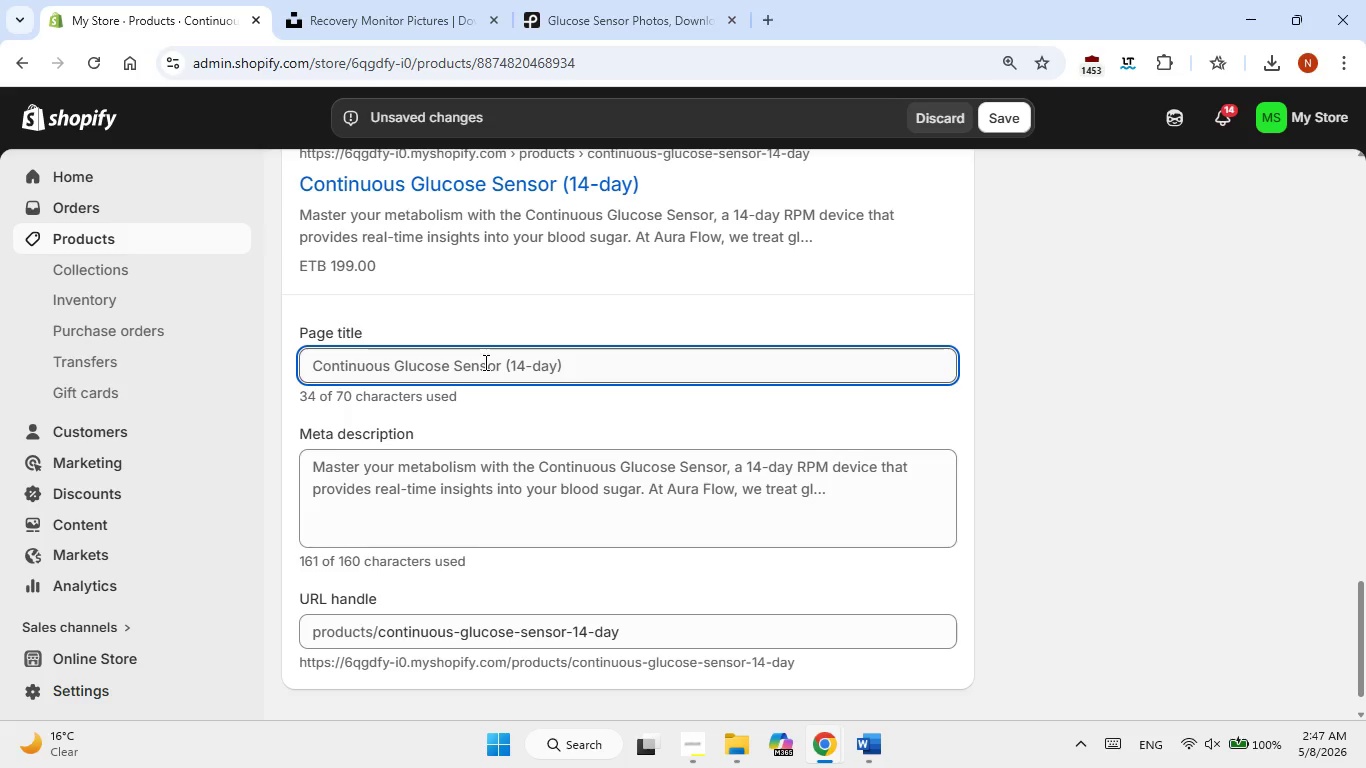 
double_click([484, 362])
 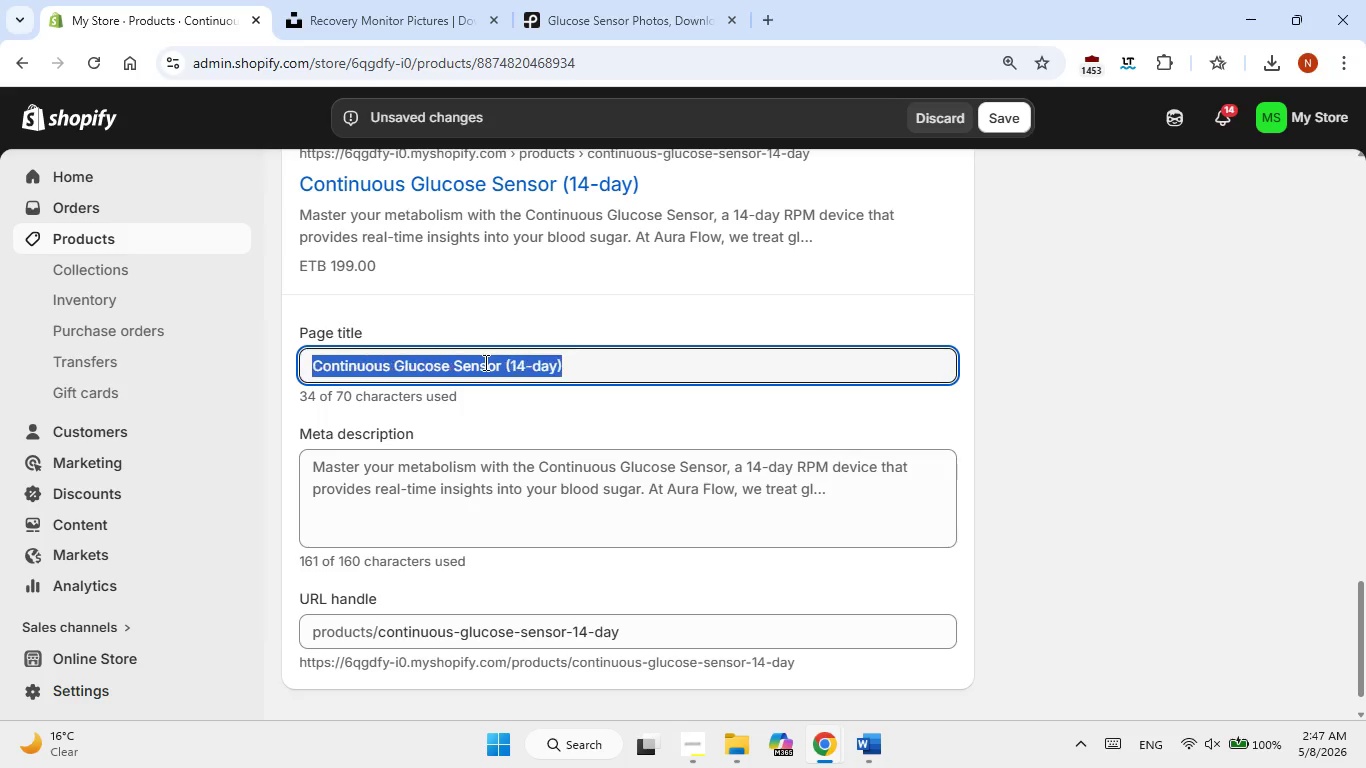 
triple_click([484, 362])
 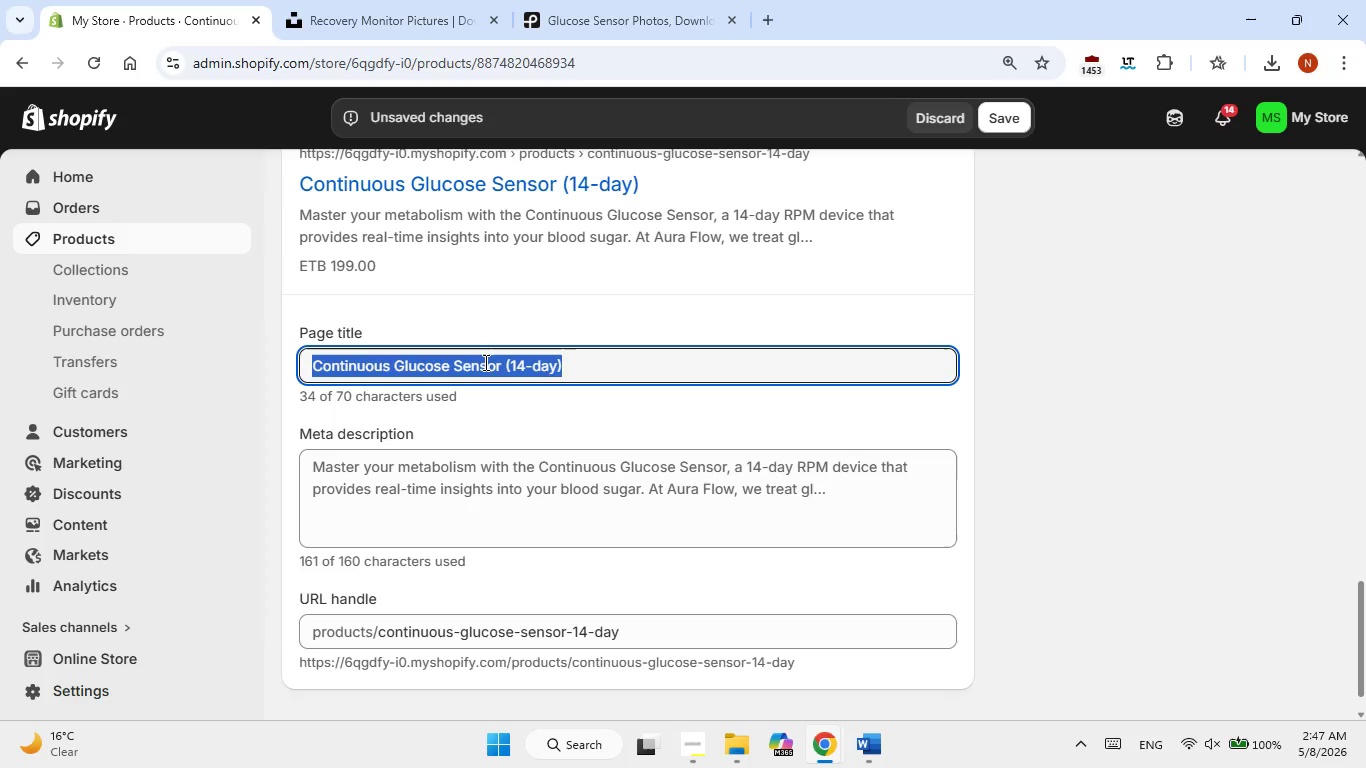 
right_click([484, 362])
 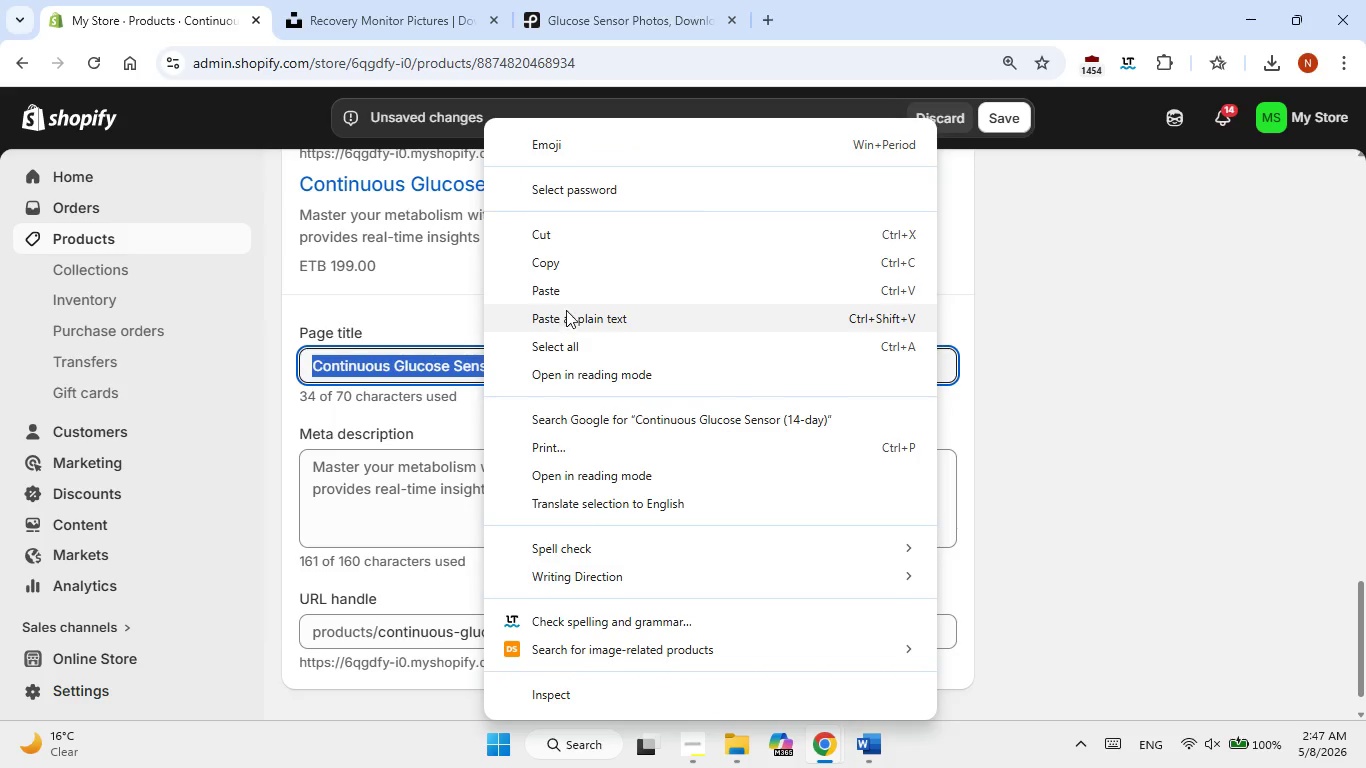 
left_click([573, 290])
 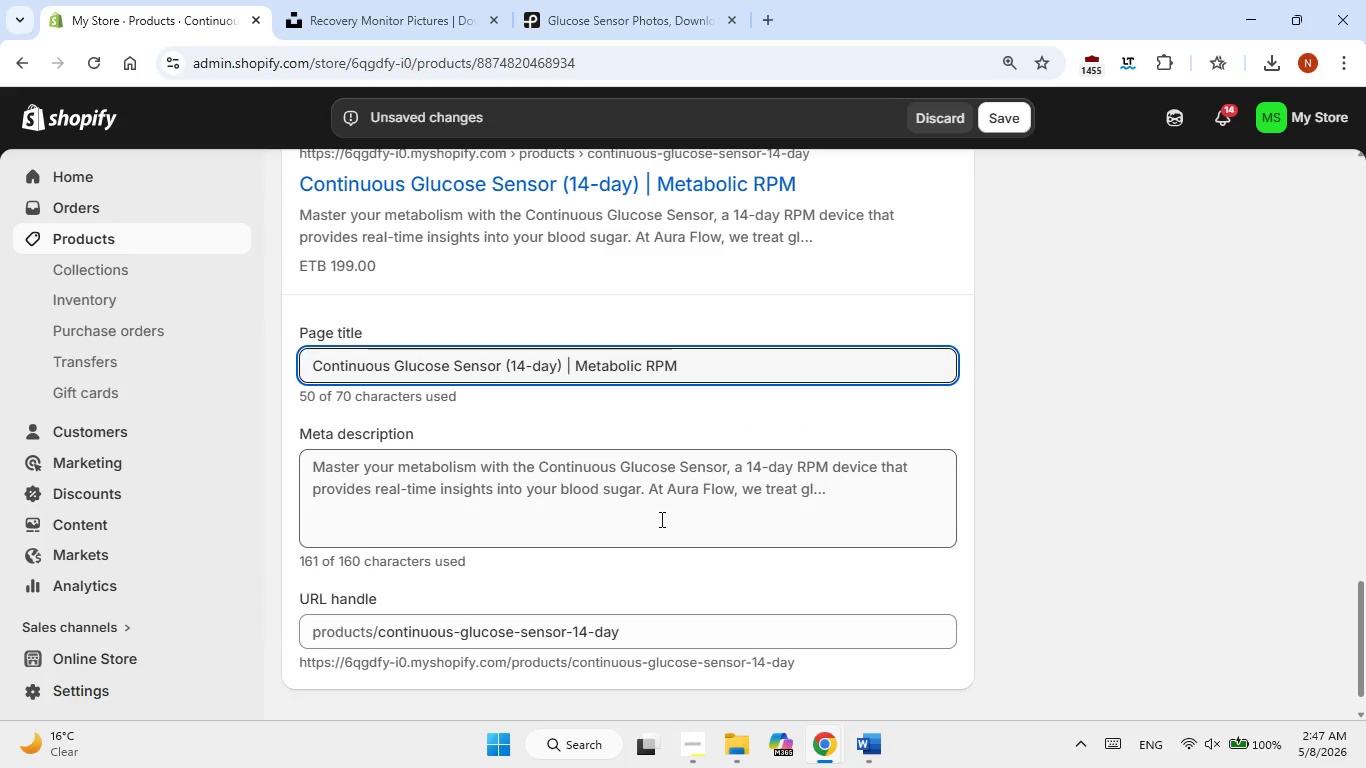 
left_click([674, 472])
 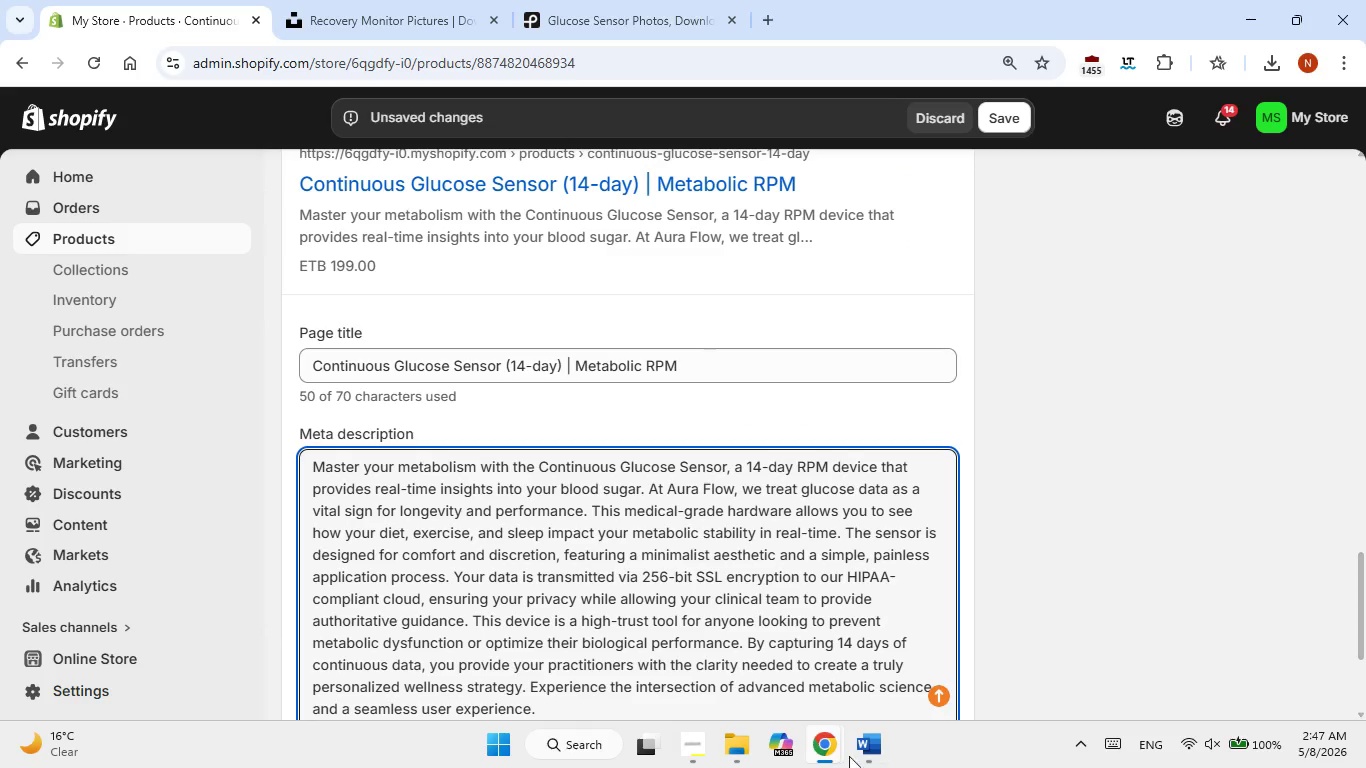 
left_click([863, 744])
 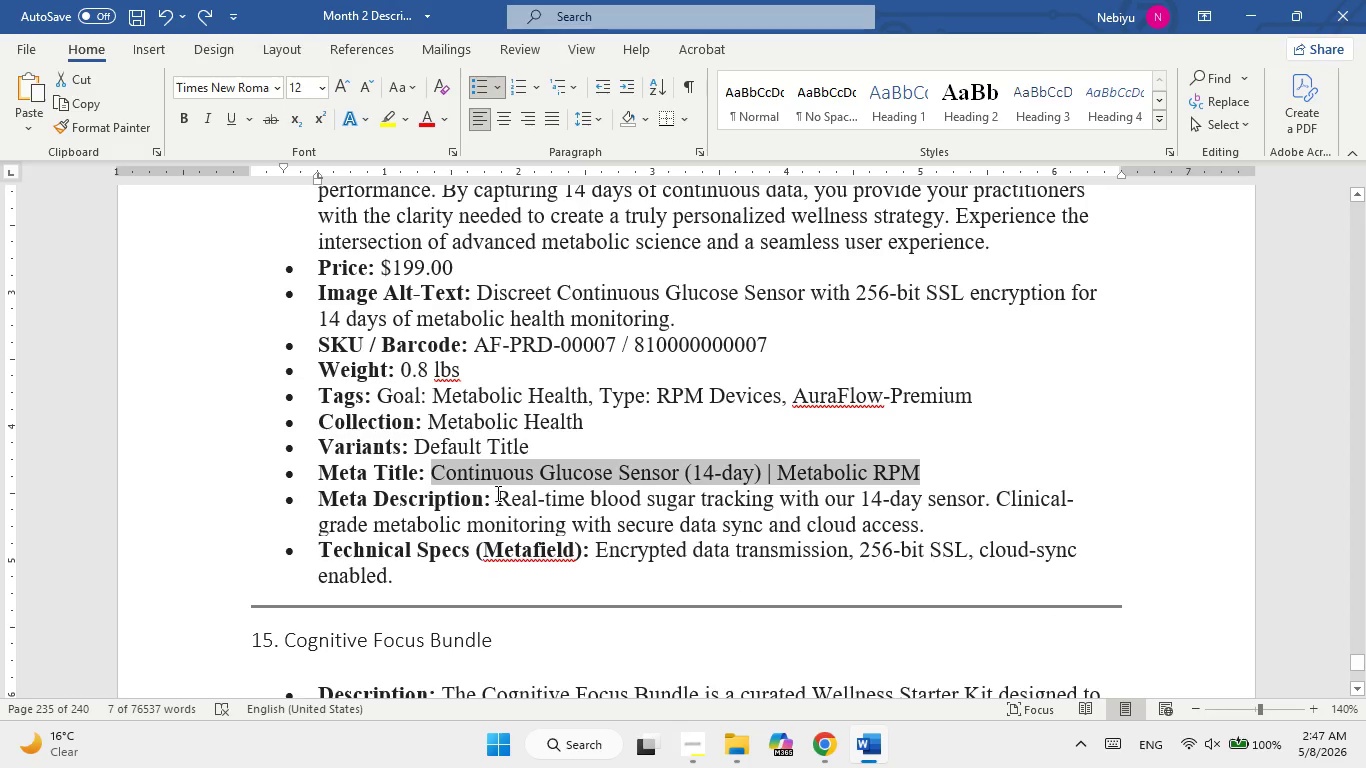 
left_click_drag(start_coordinate=[500, 496], to_coordinate=[934, 526])
 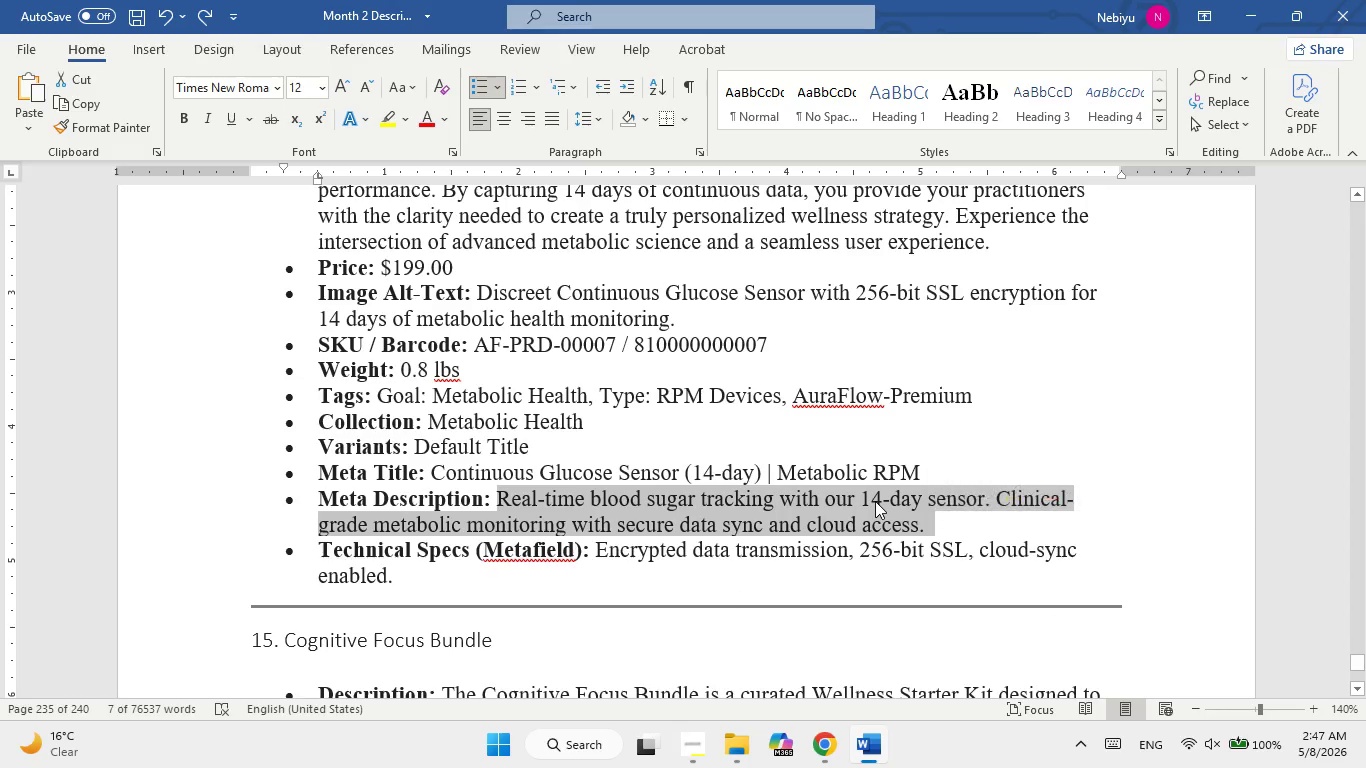 
right_click([875, 501])
 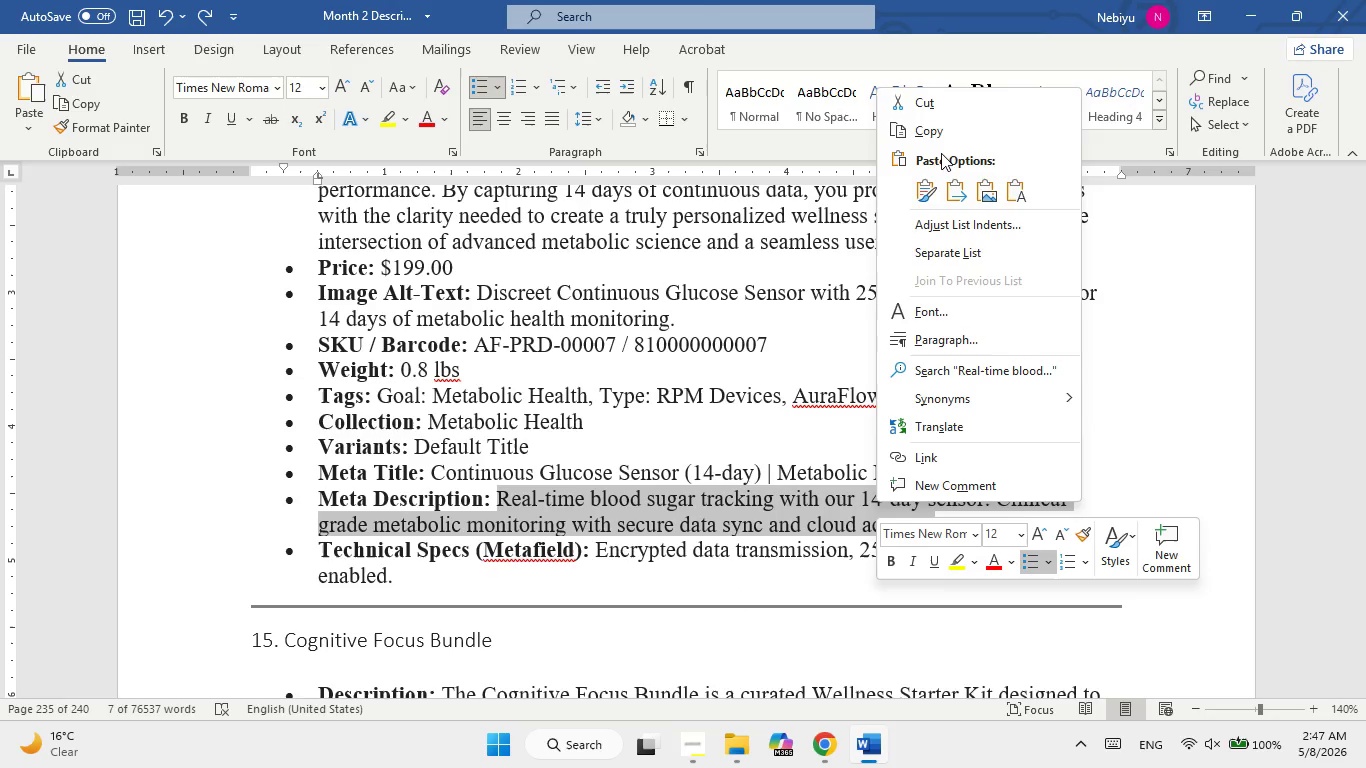 
left_click([941, 141])
 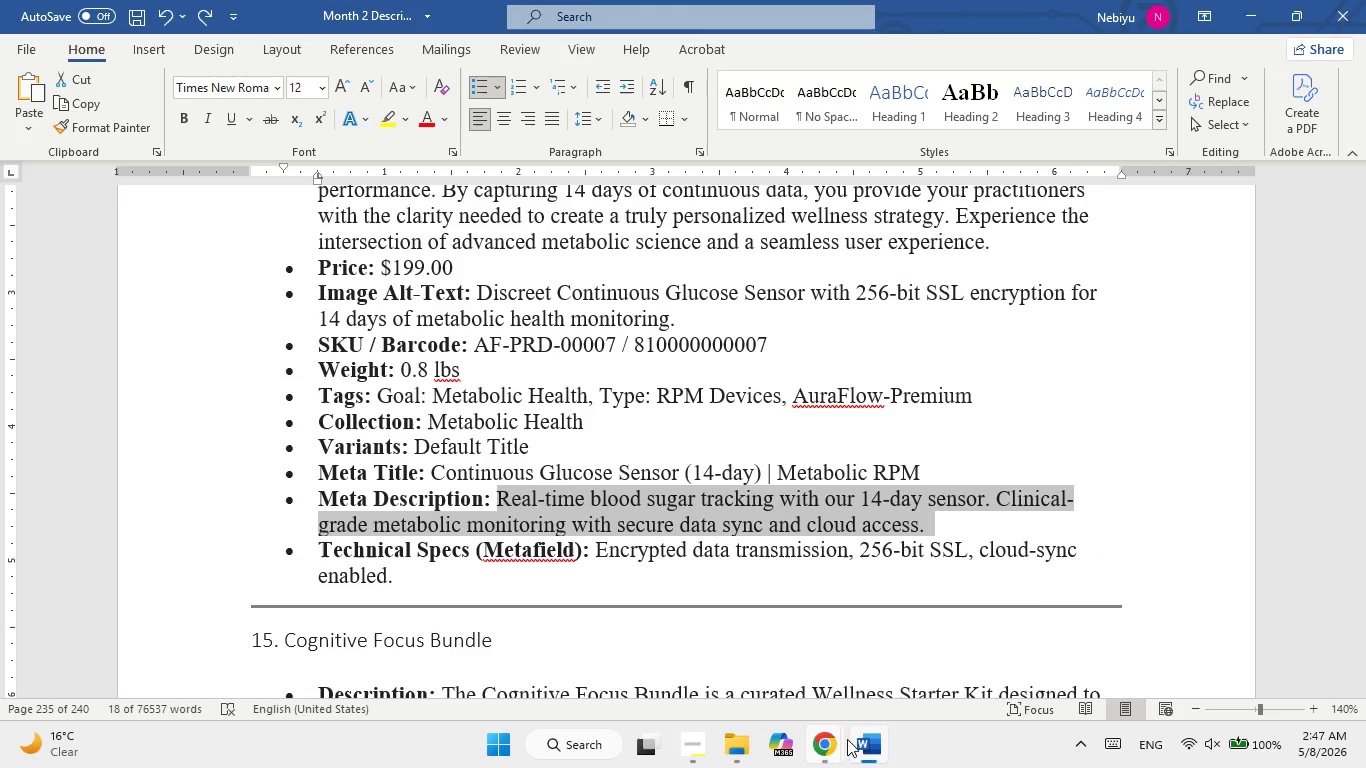 
left_click([853, 739])
 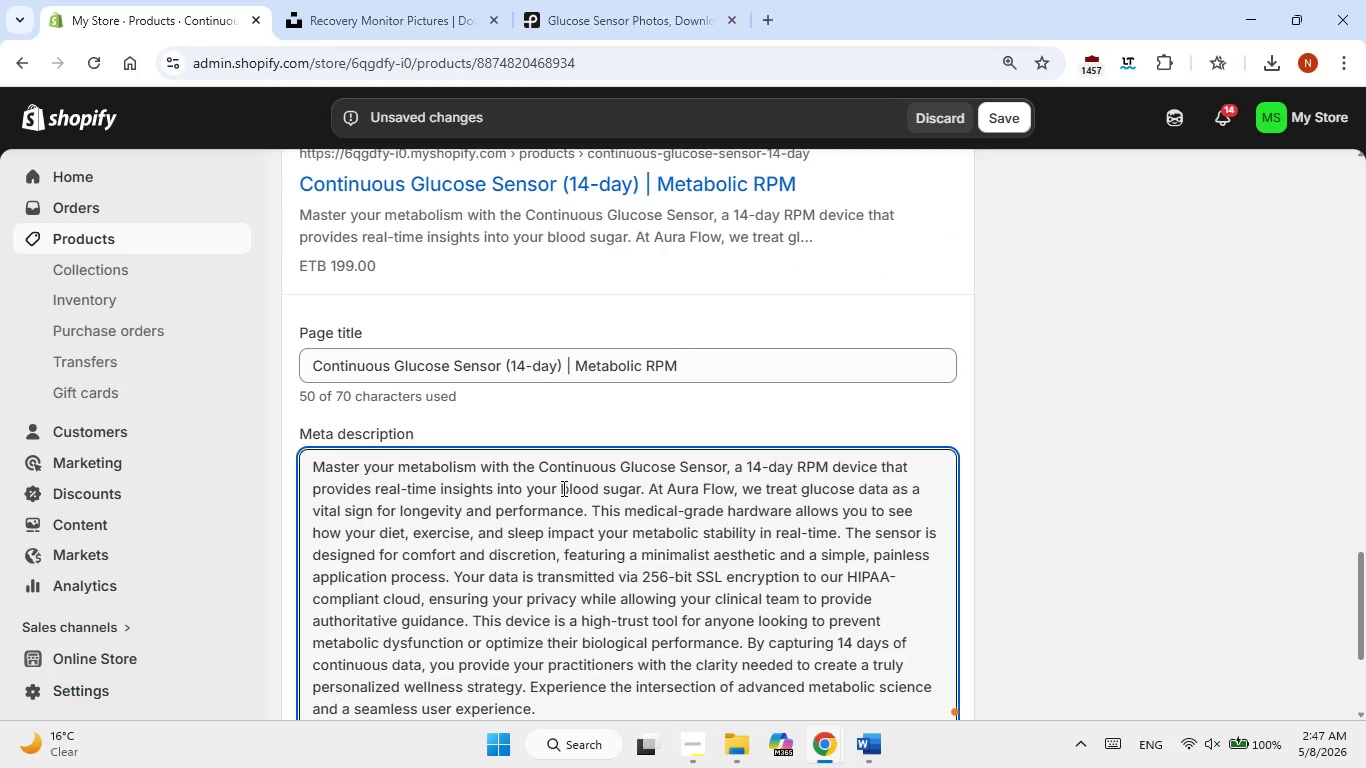 
double_click([562, 488])
 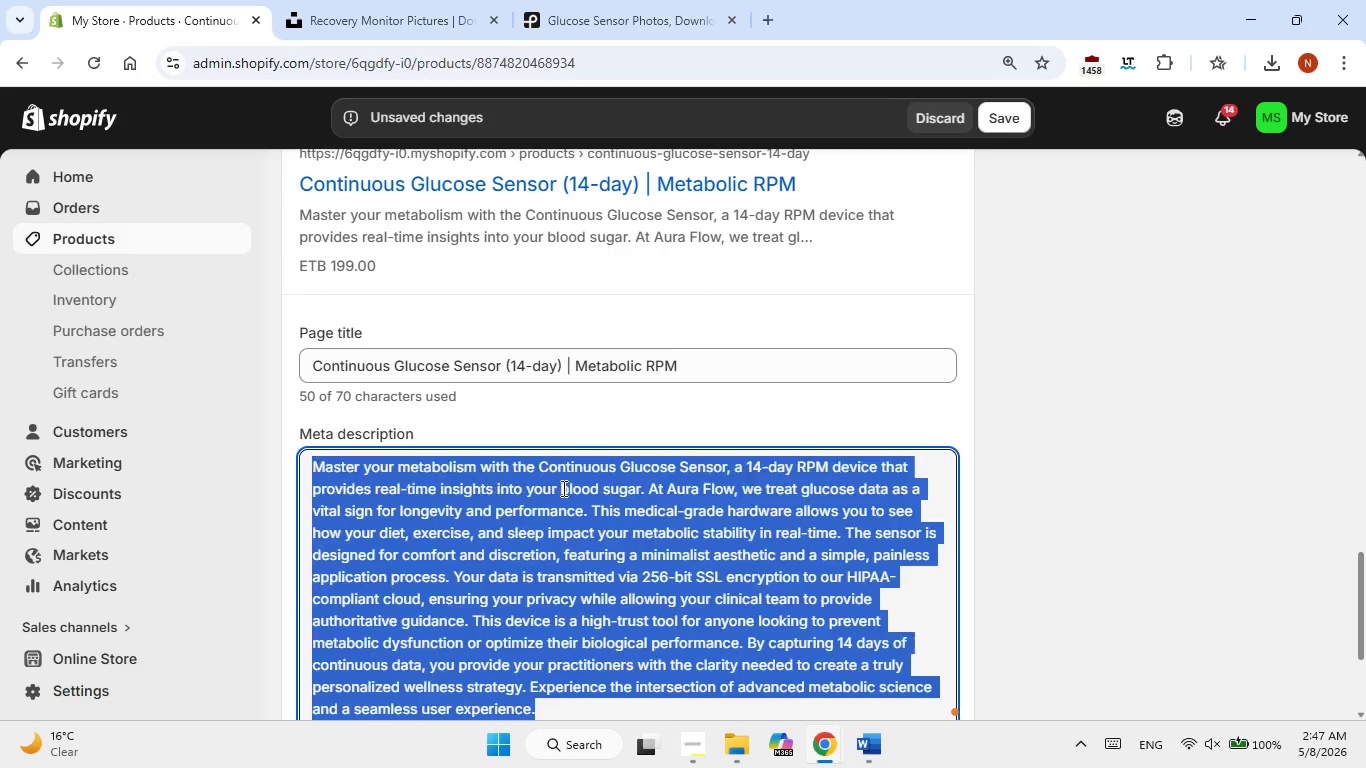 
triple_click([562, 488])
 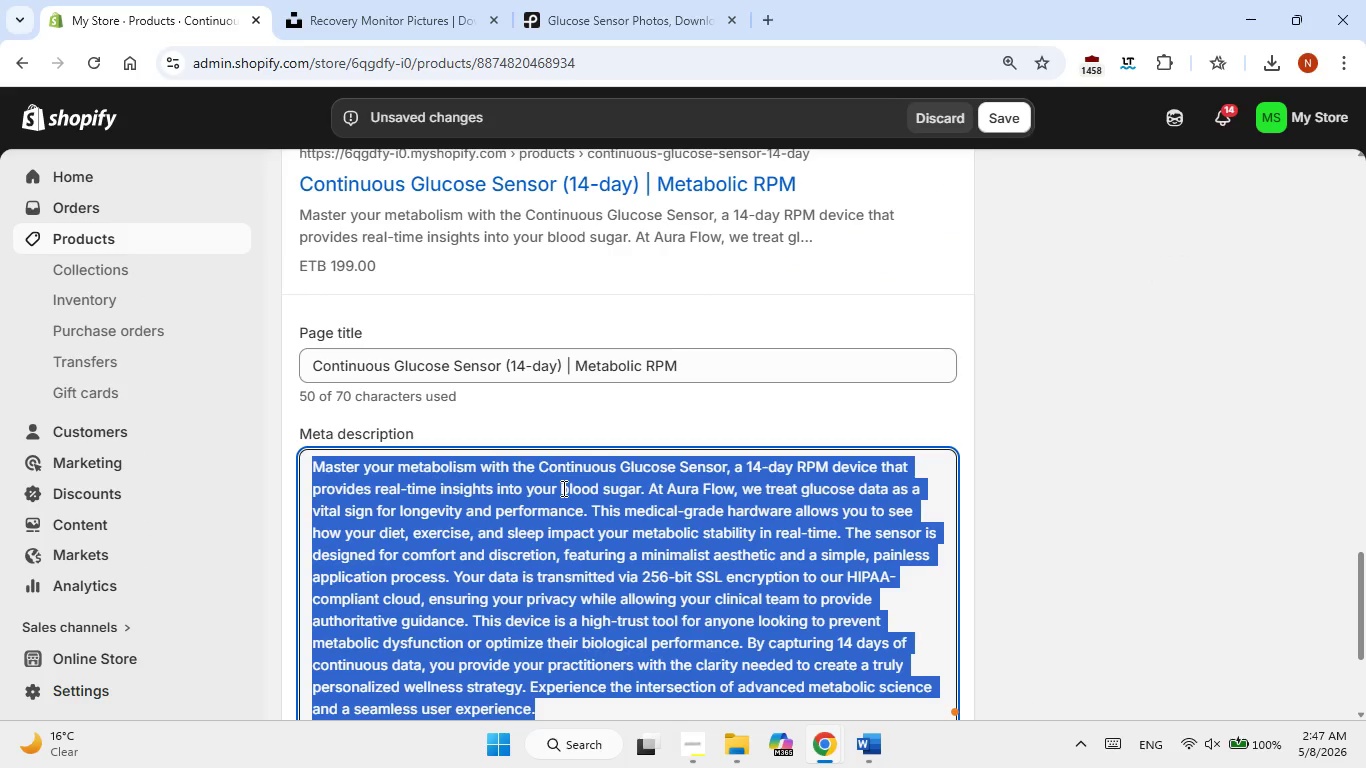 
right_click([562, 488])
 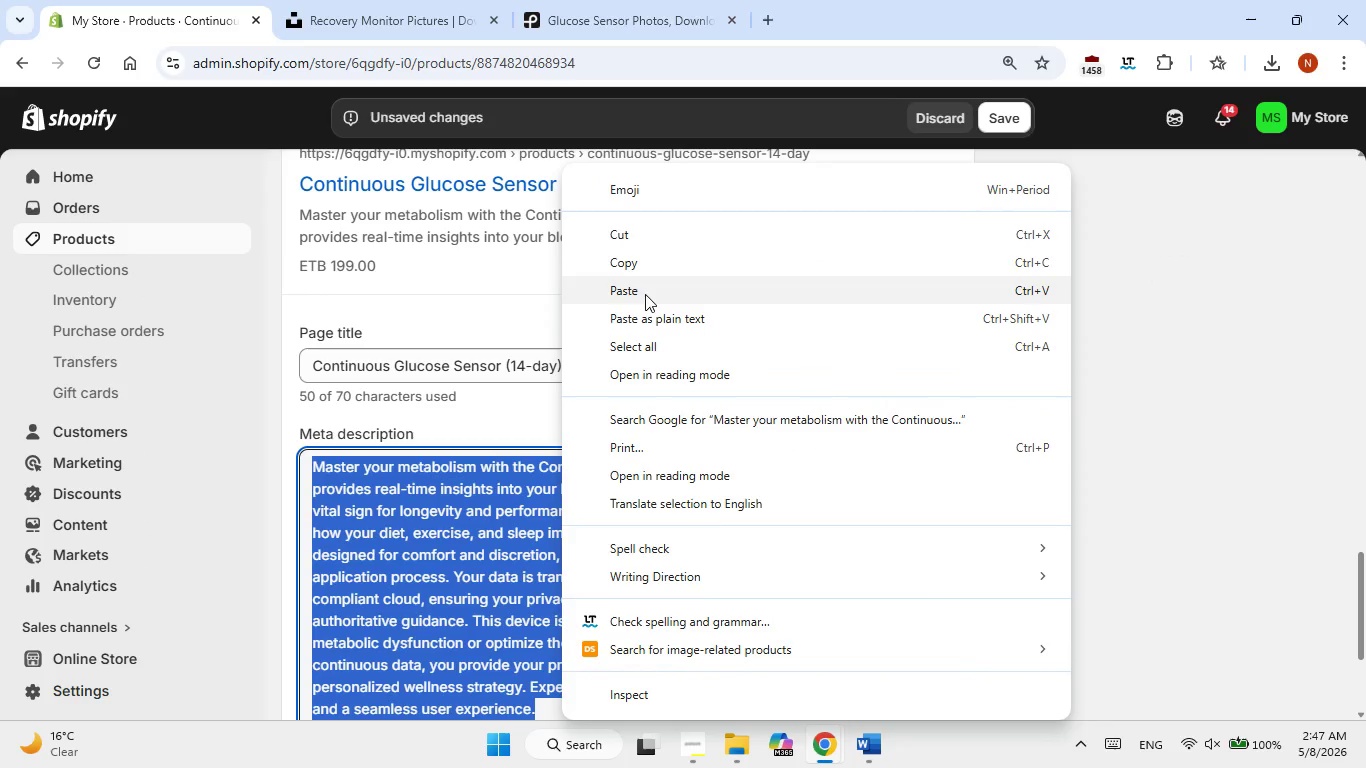 
left_click([647, 287])
 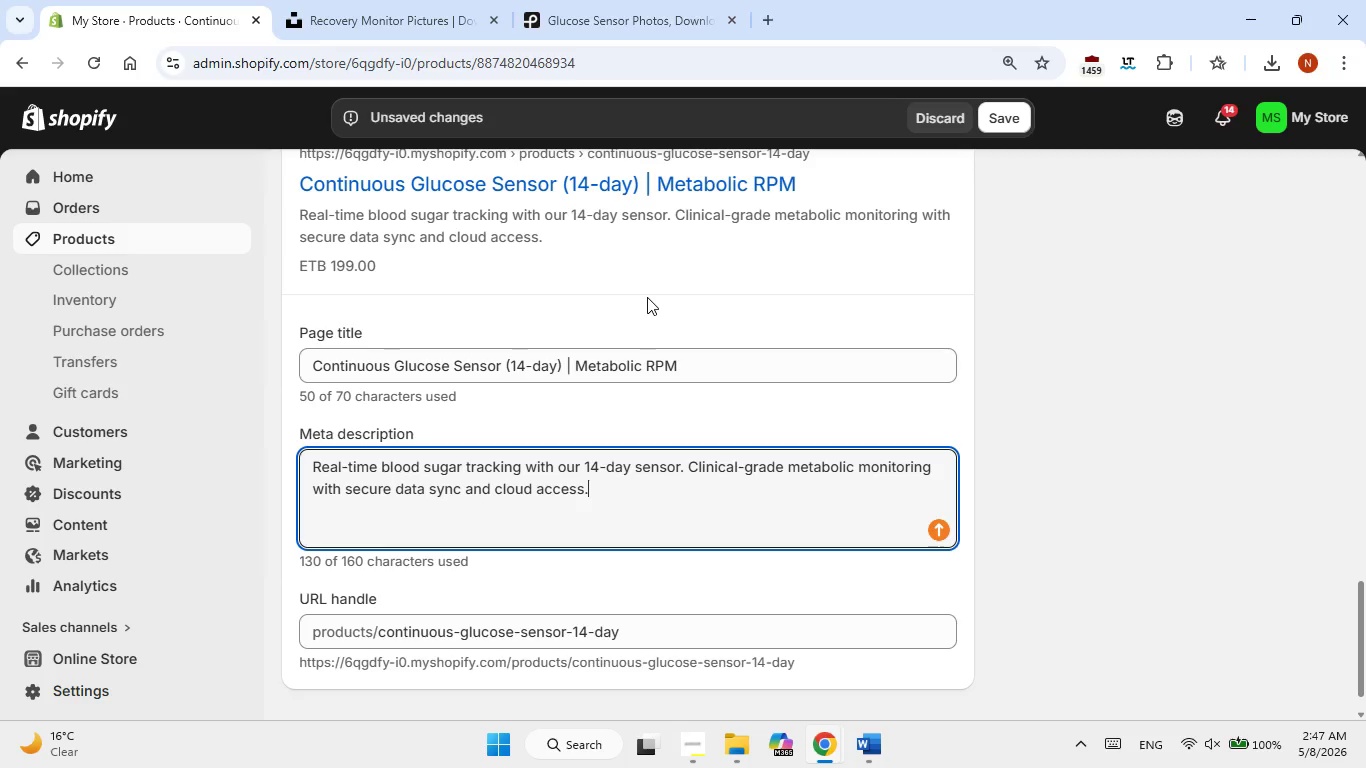 
wait(11.94)
 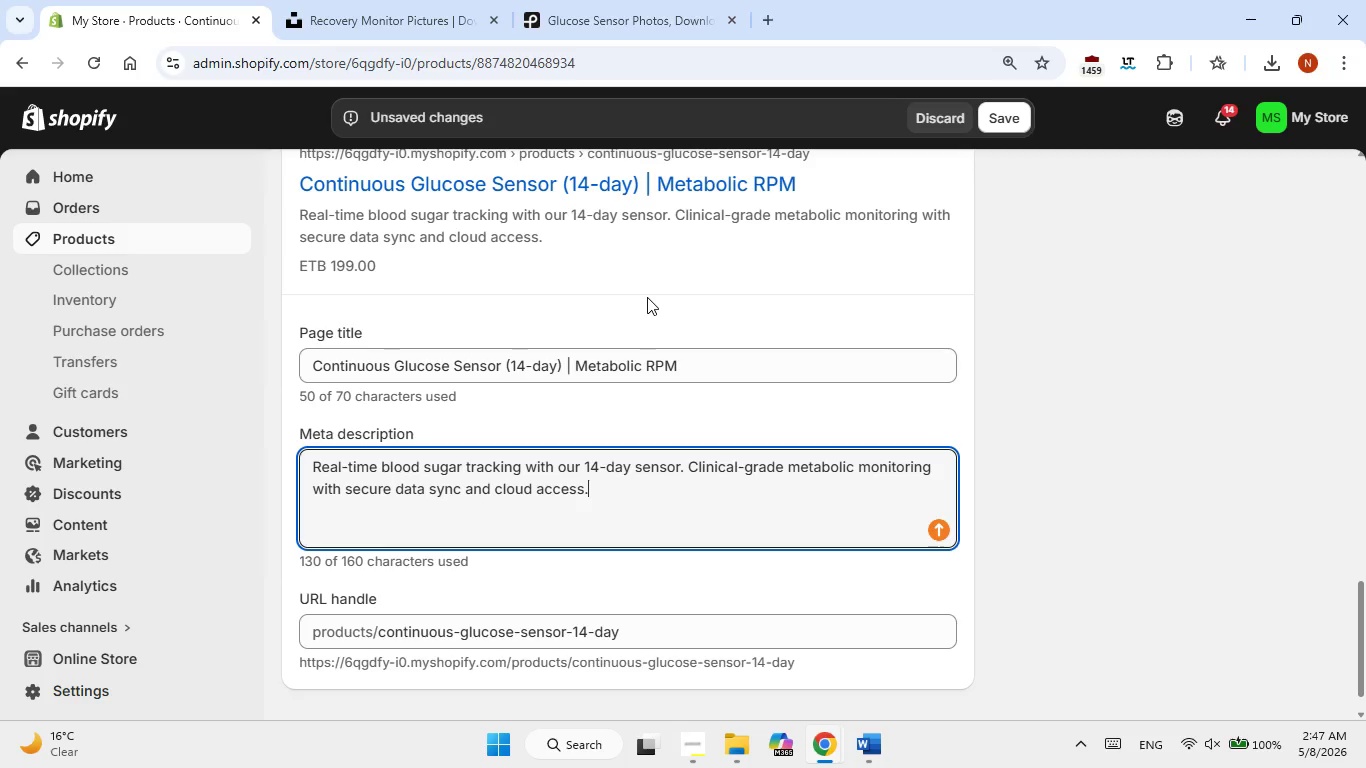 
scroll: coordinate [893, 547], scroll_direction: none, amount: 0.0
 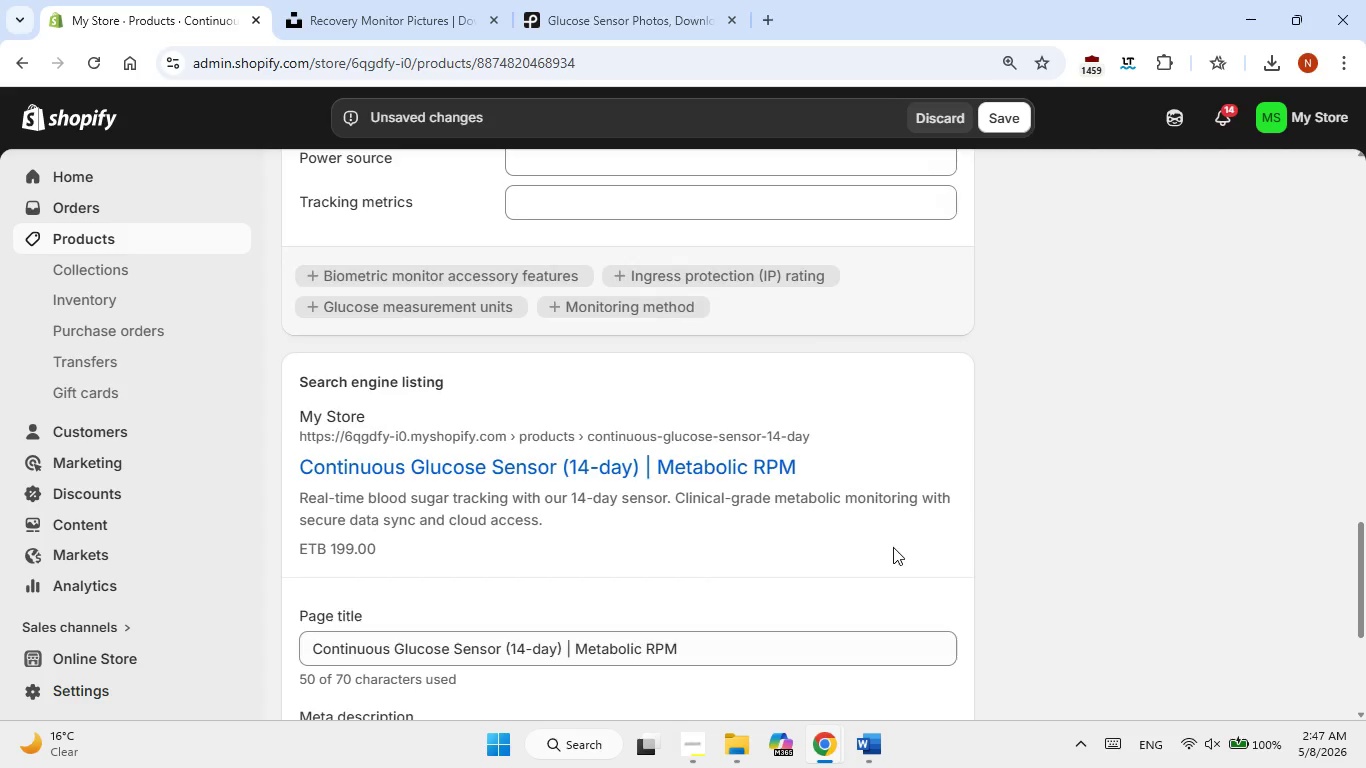 
scroll: coordinate [893, 547], scroll_direction: up, amount: 4.0
 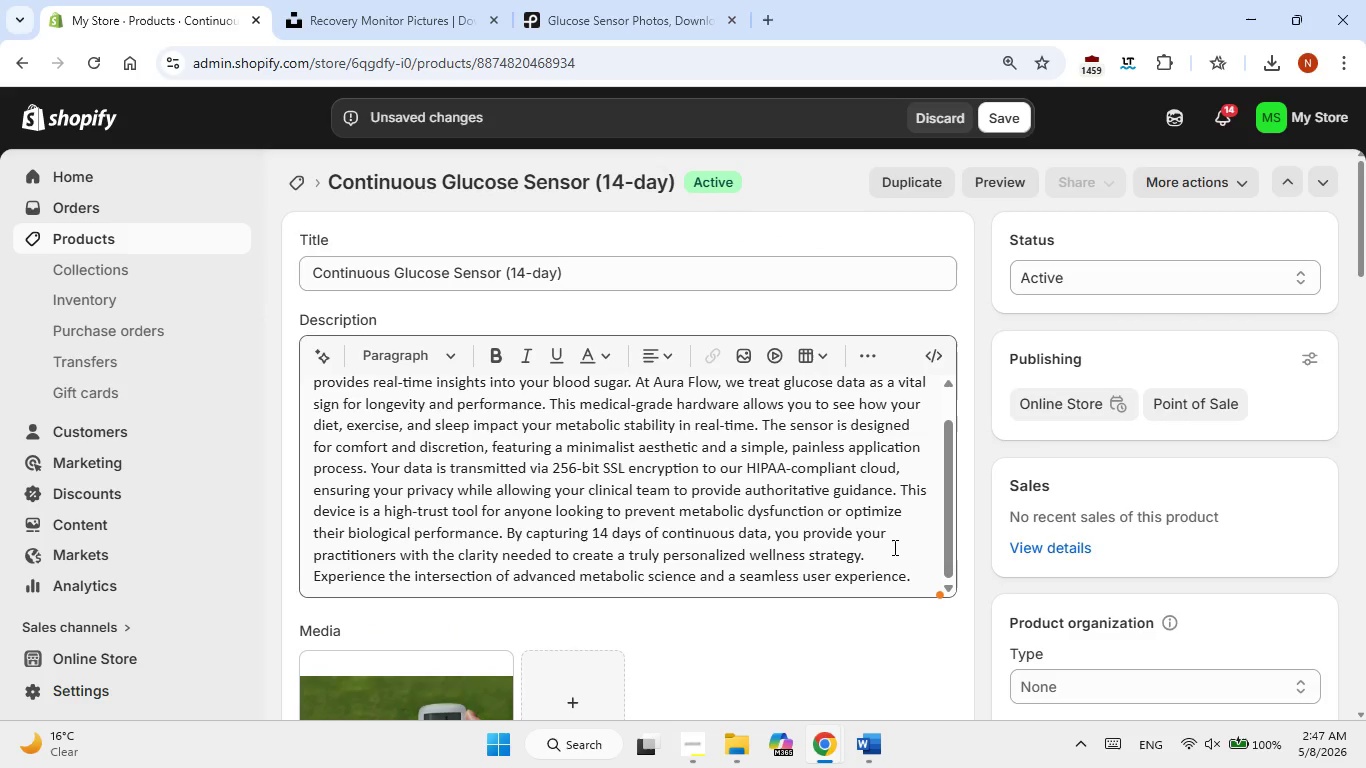 
scroll: coordinate [893, 547], scroll_direction: down, amount: 2.0
 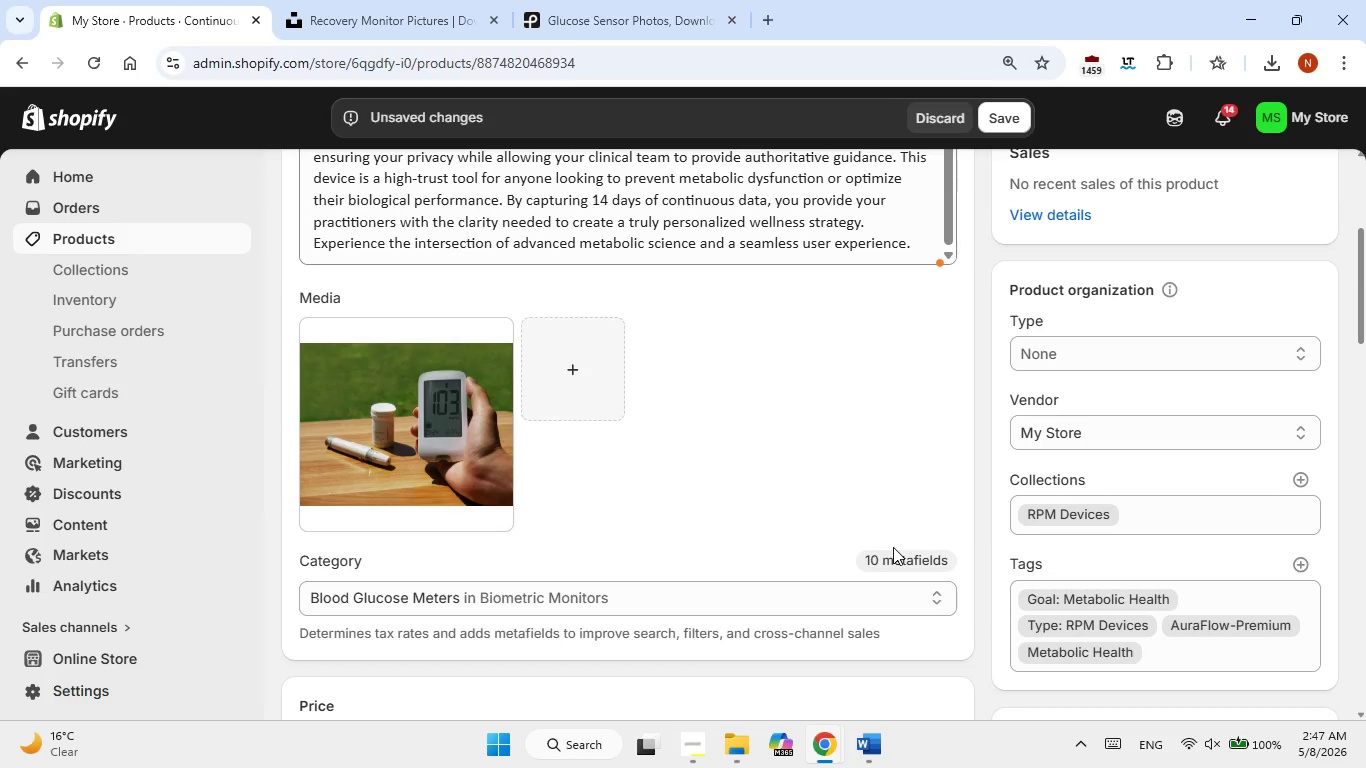 
scroll: coordinate [893, 547], scroll_direction: up, amount: 2.0
 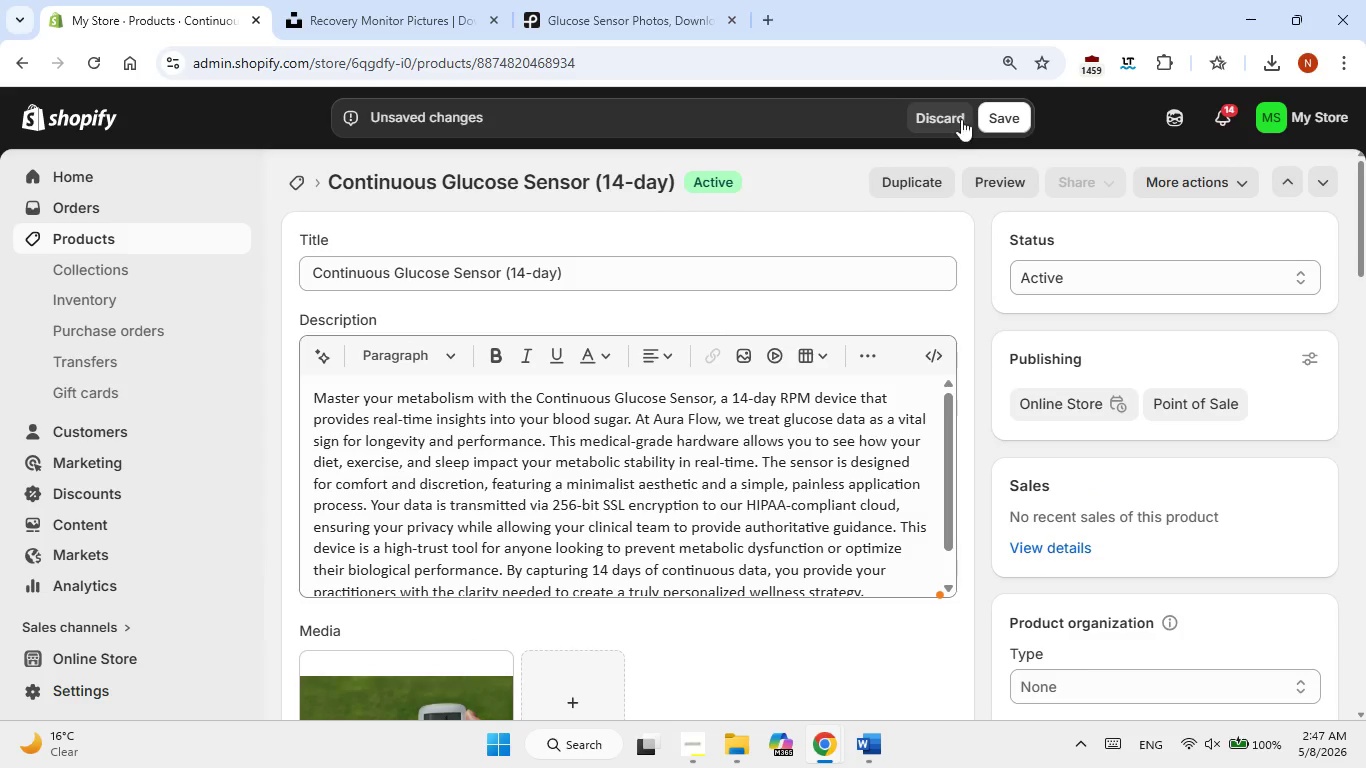 
left_click([999, 116])
 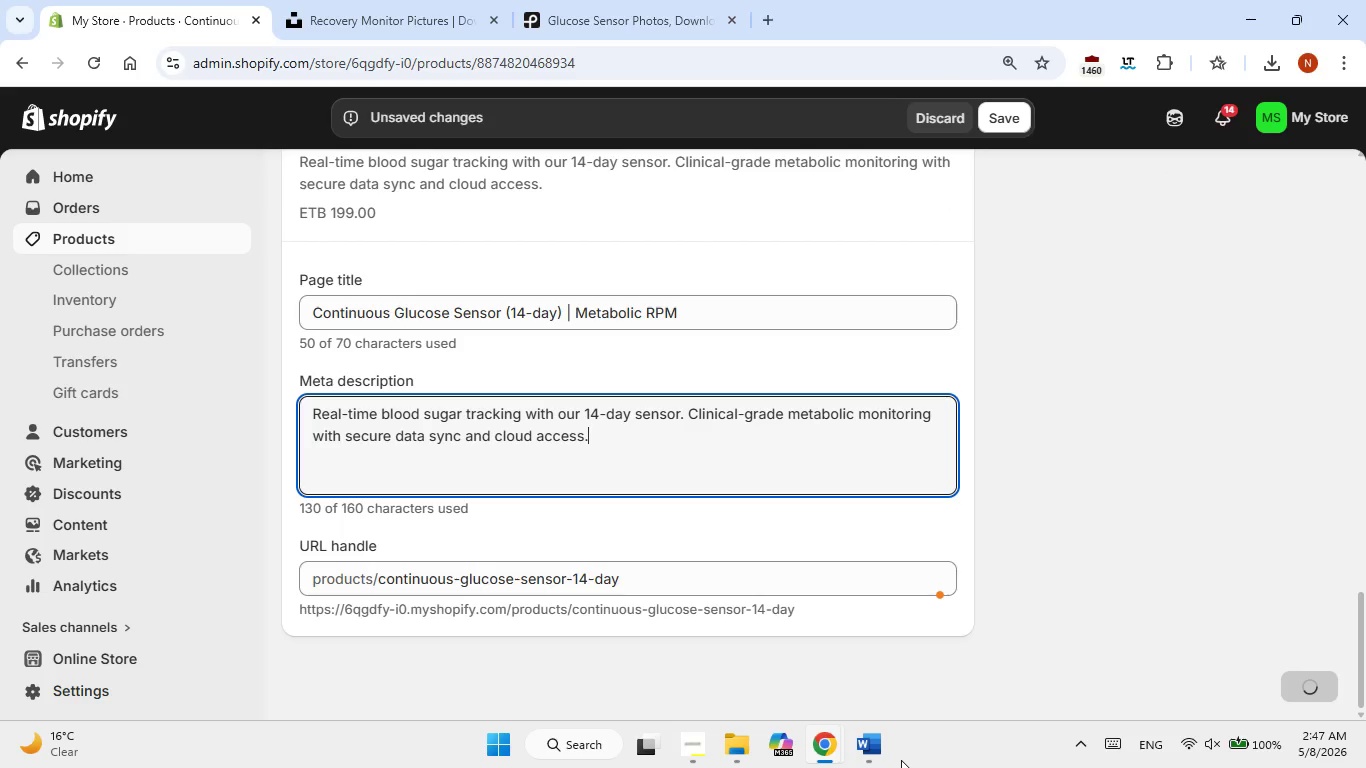 
mouse_move([892, 747])
 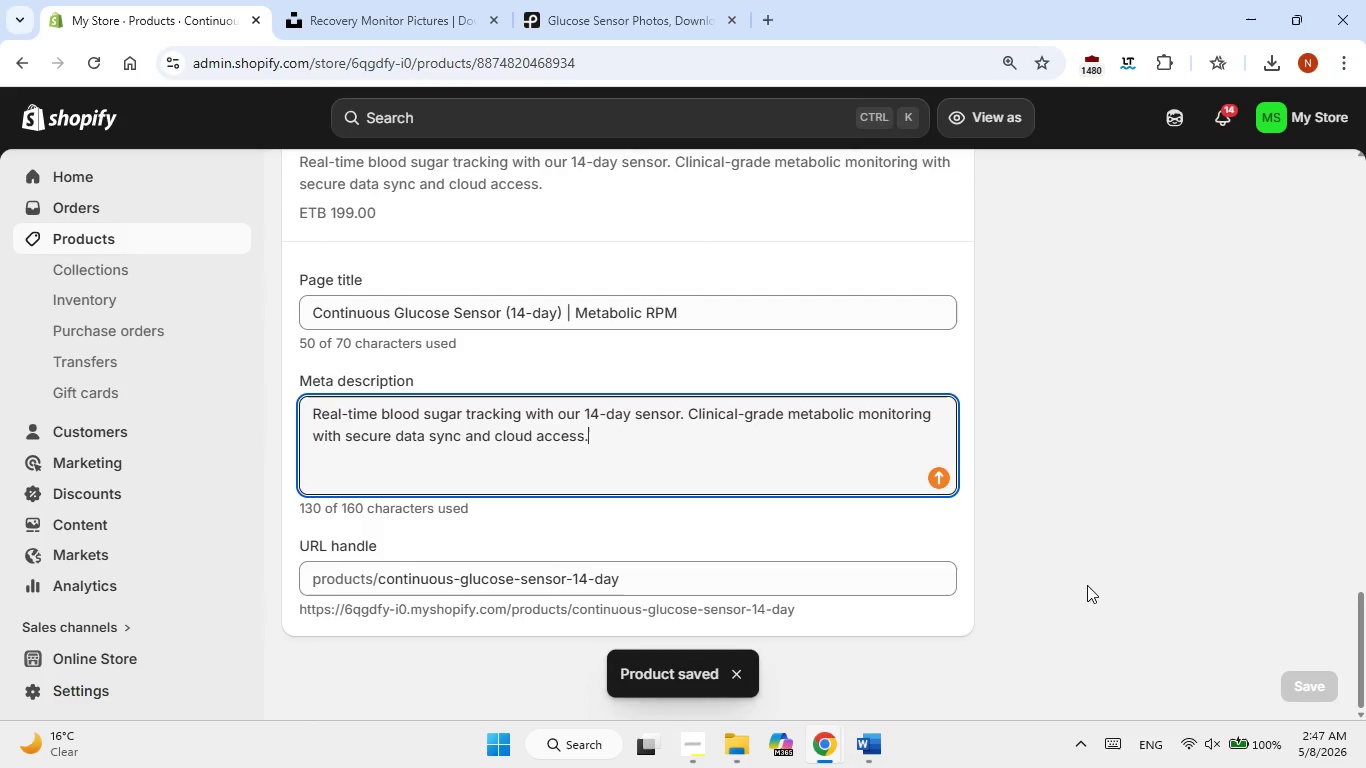 
left_click([1087, 585])
 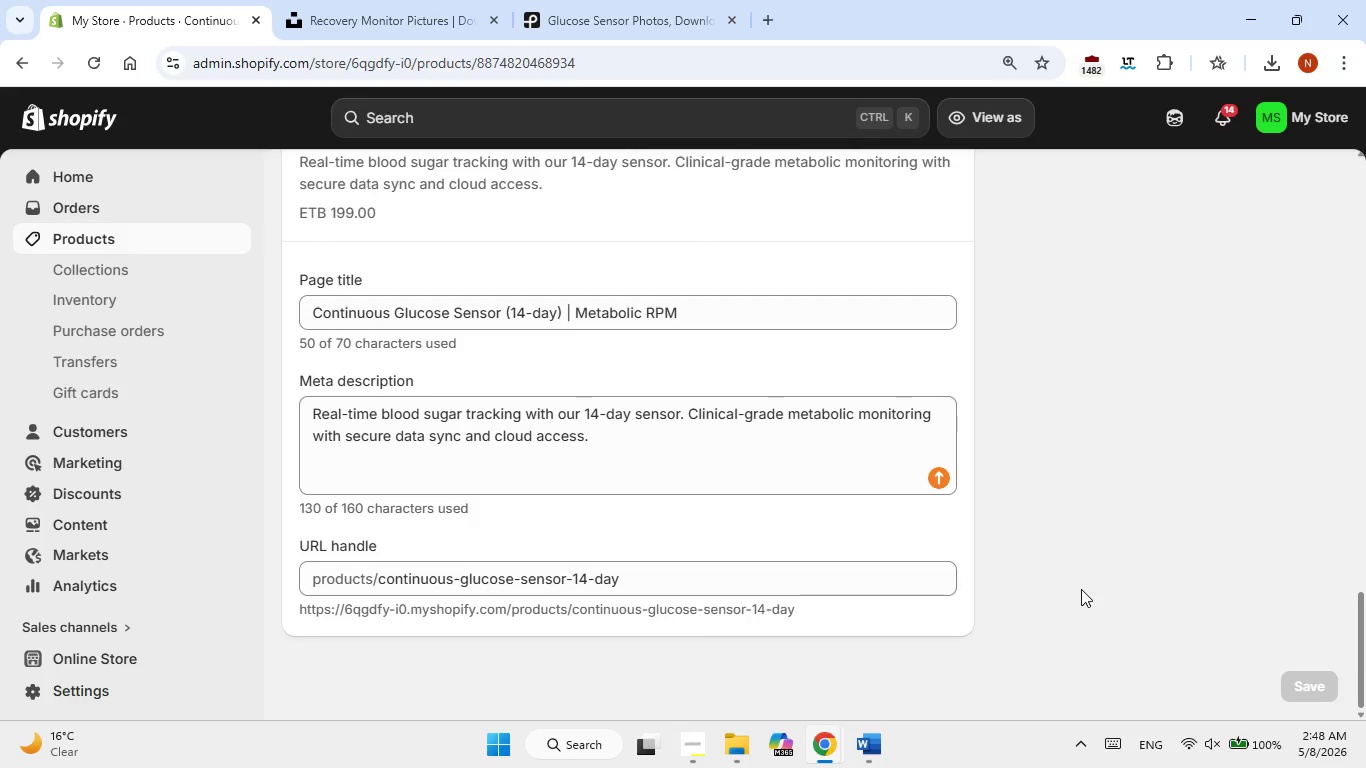 
wait(14.44)
 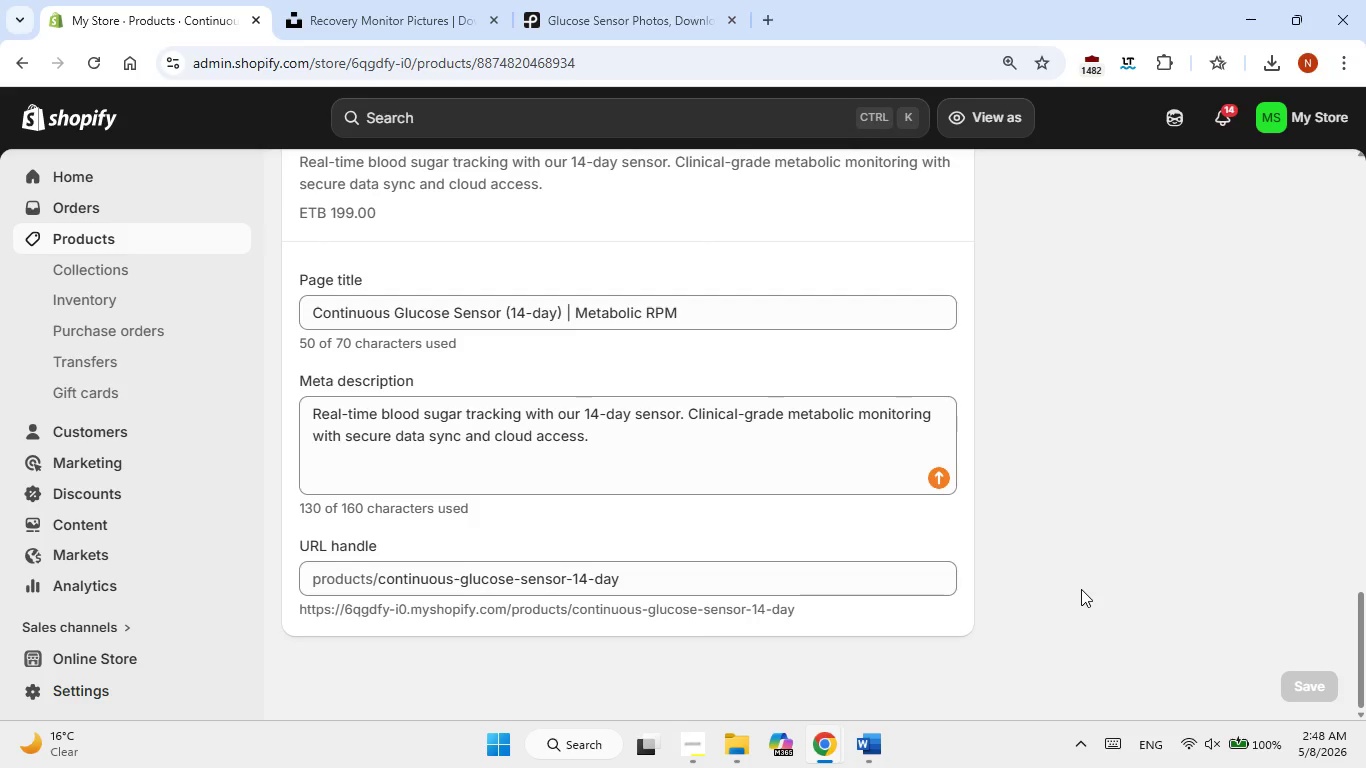 
left_click([871, 749])
 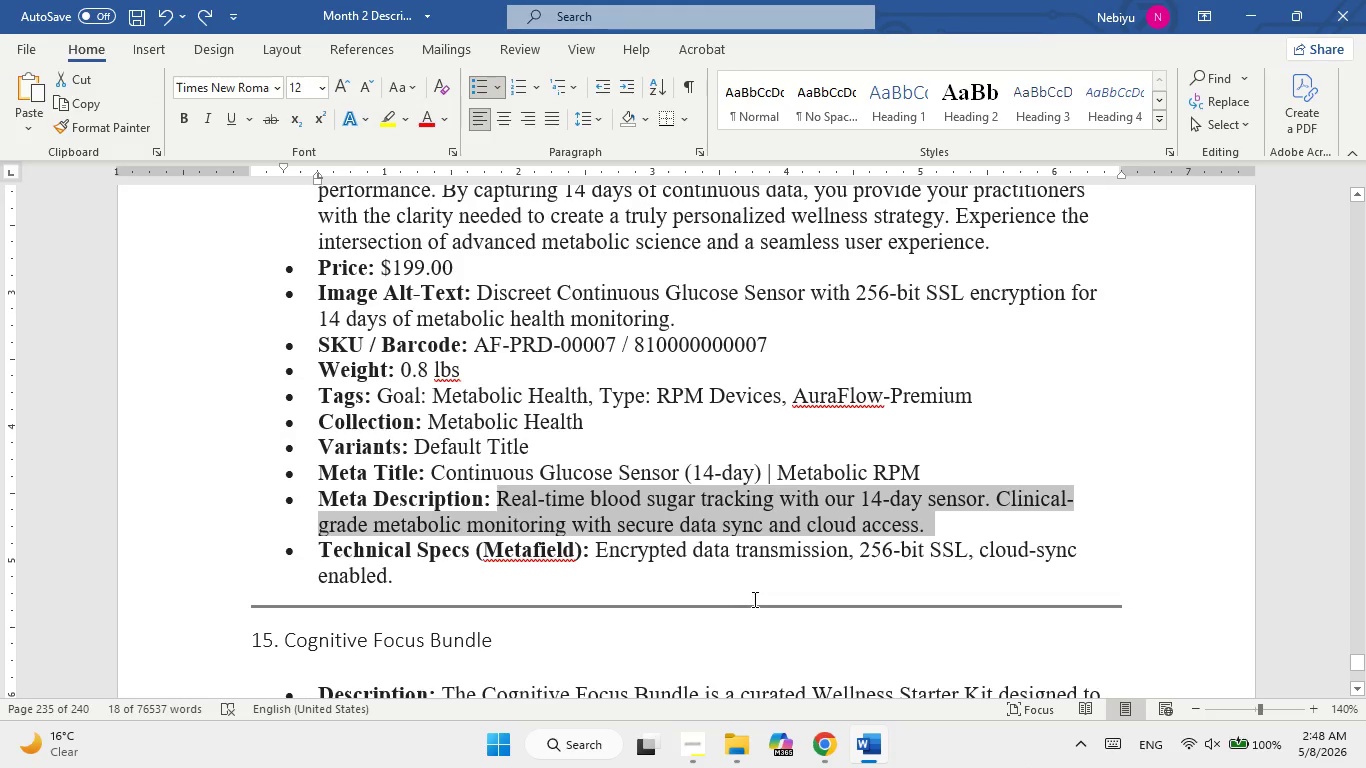 
scroll: coordinate [753, 599], scroll_direction: down, amount: 1.0
 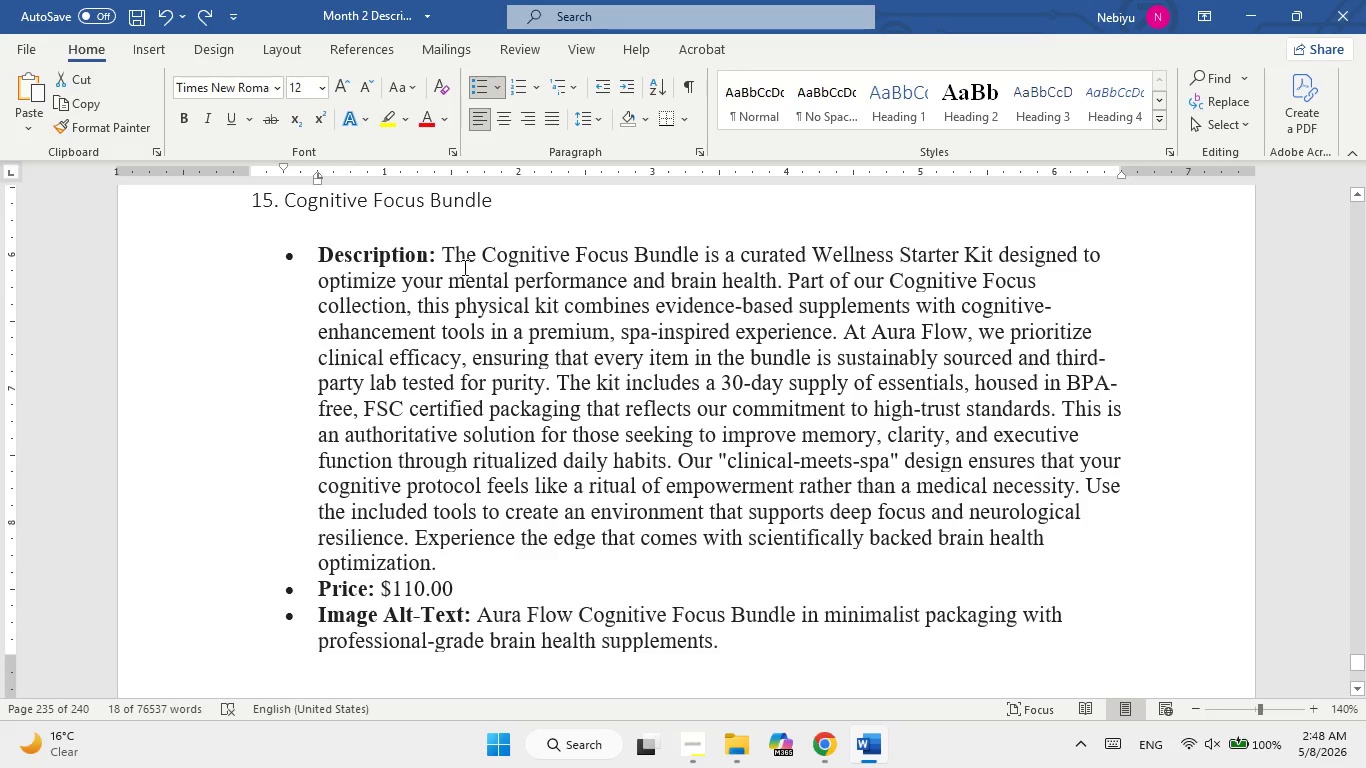 
left_click_drag(start_coordinate=[446, 255], to_coordinate=[322, 515])
 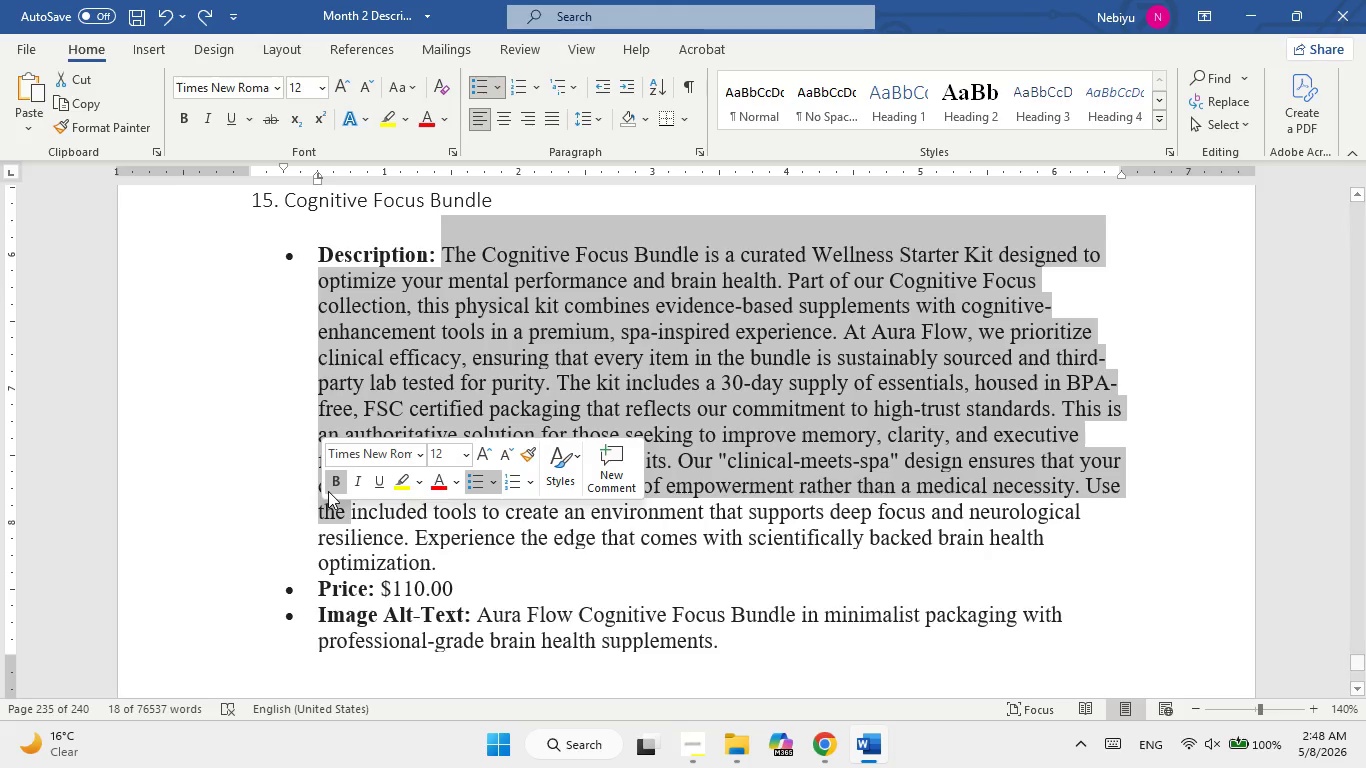 
left_click([328, 491])
 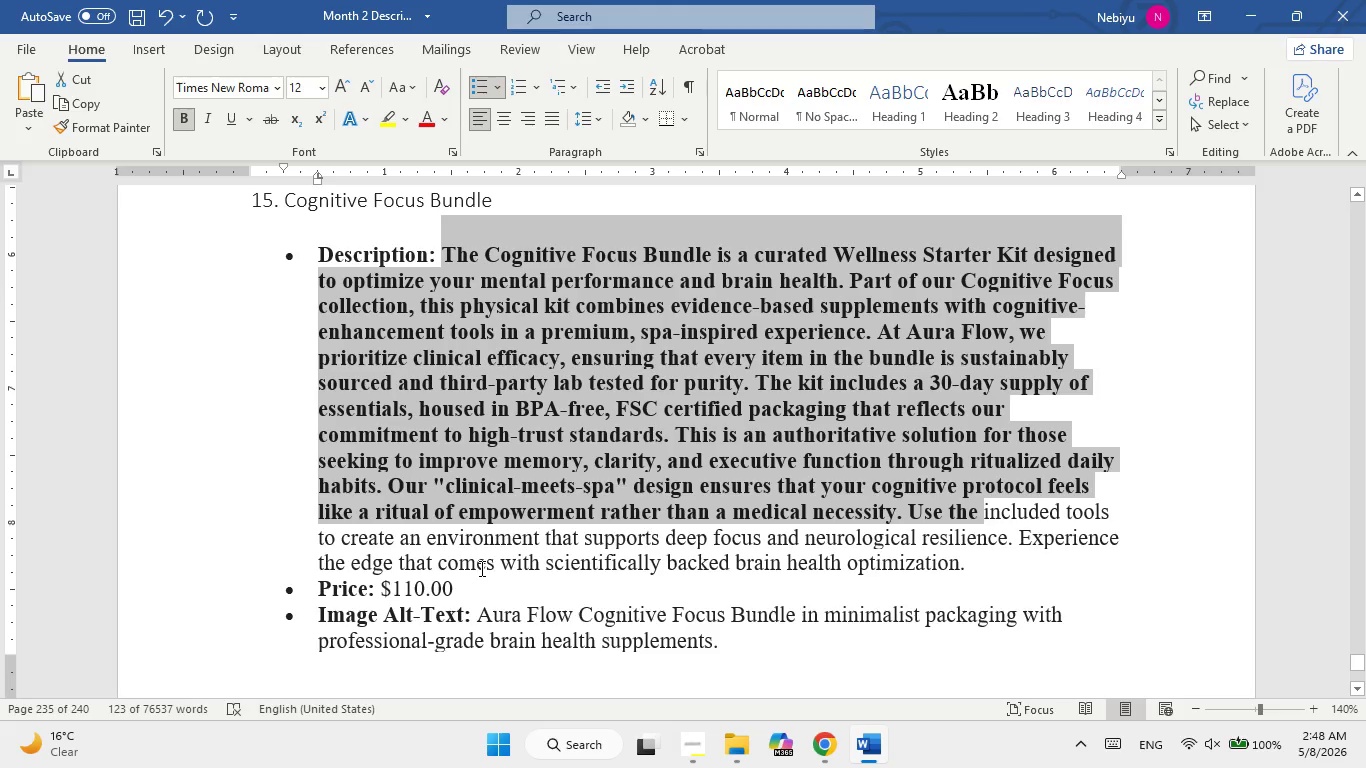 
key(Control+B)
 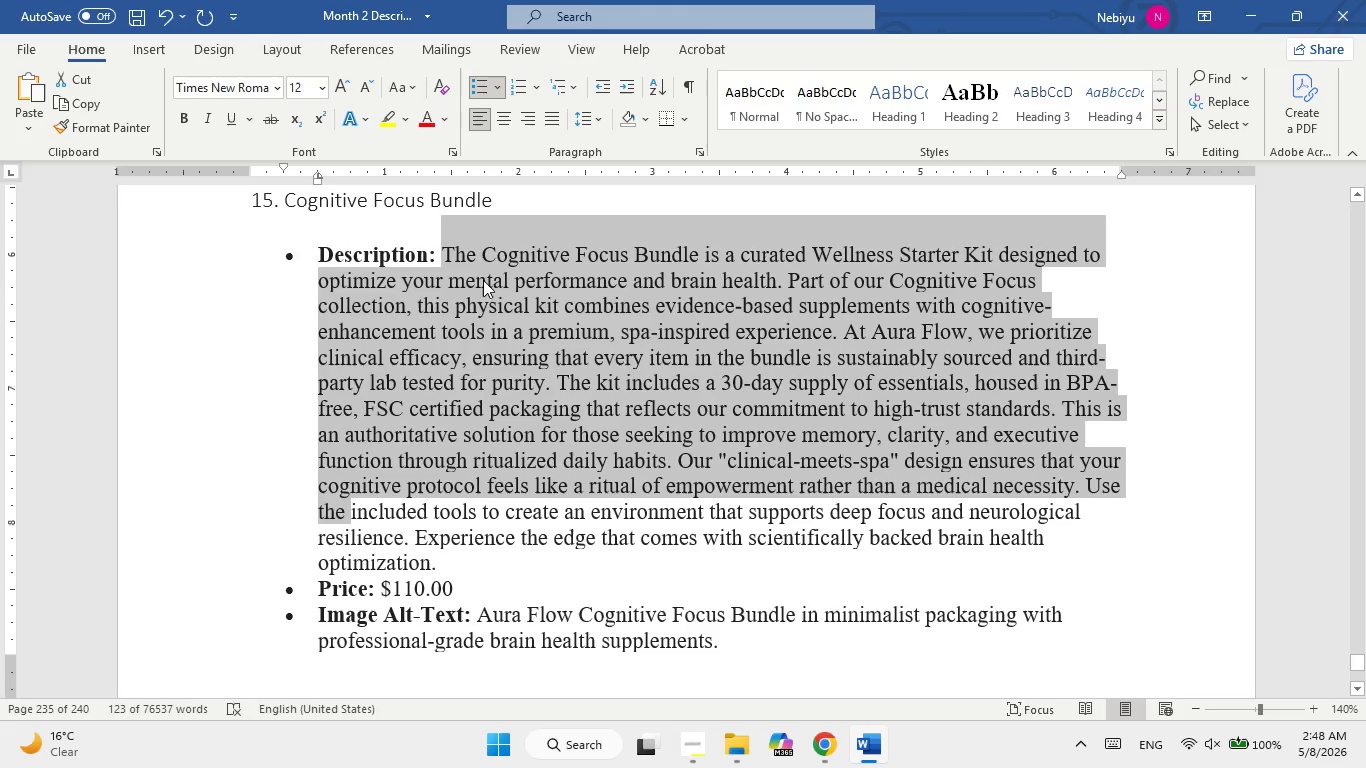 
left_click([480, 269])
 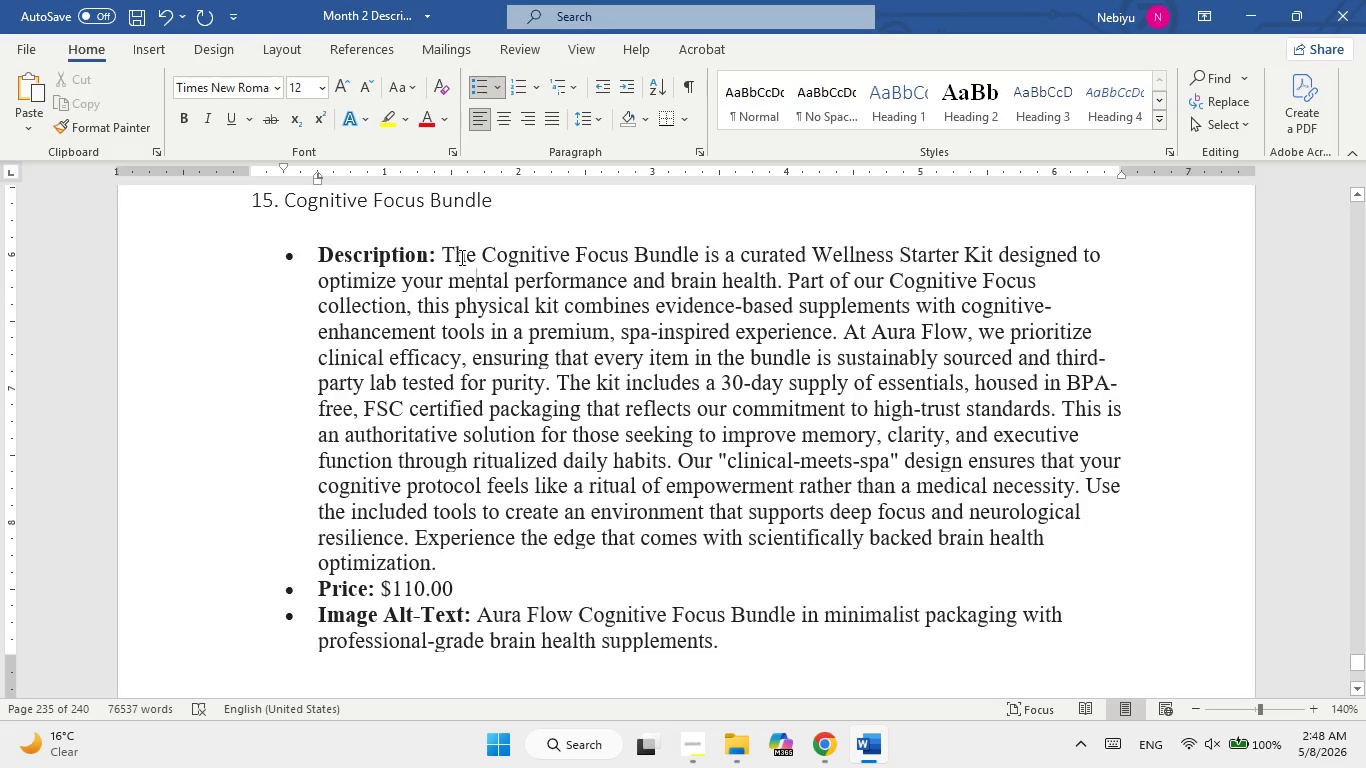 
left_click_drag(start_coordinate=[459, 254], to_coordinate=[434, 559])
 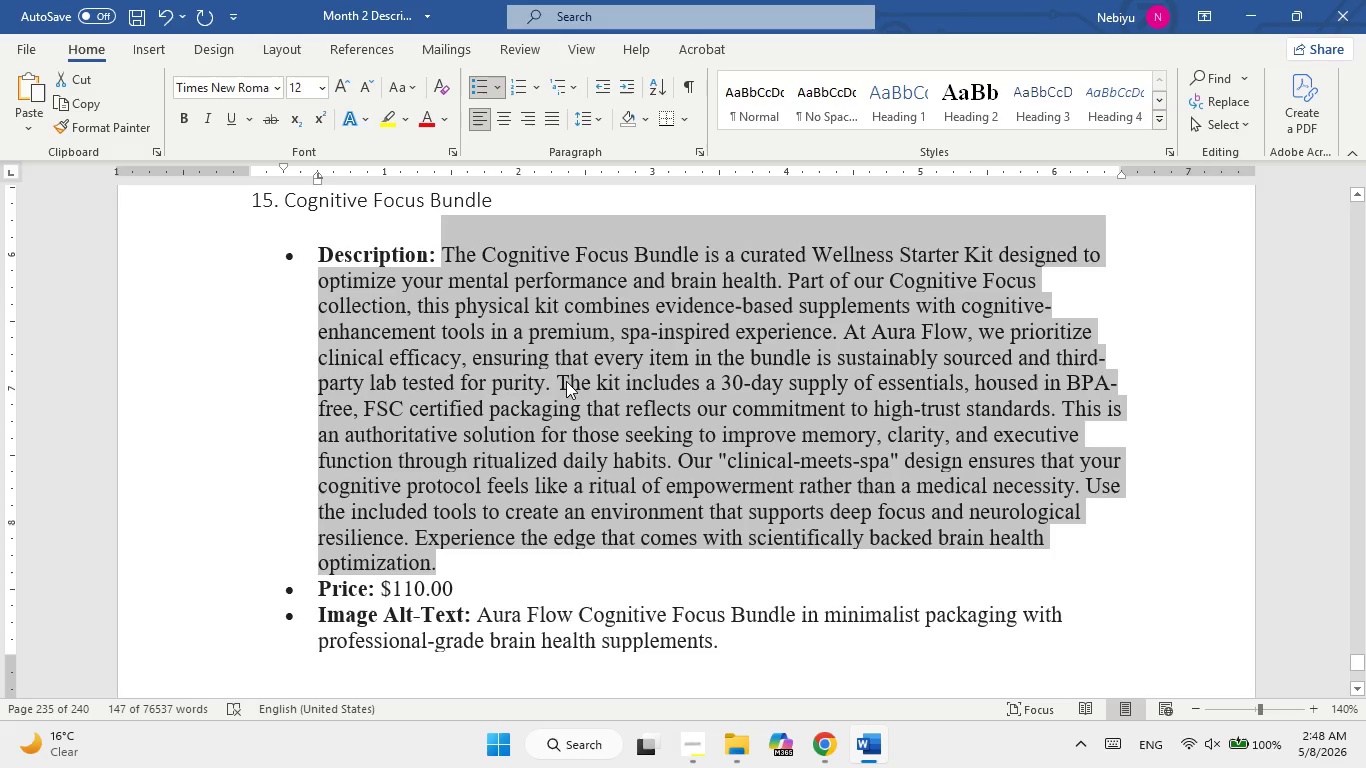 
right_click([566, 381])
 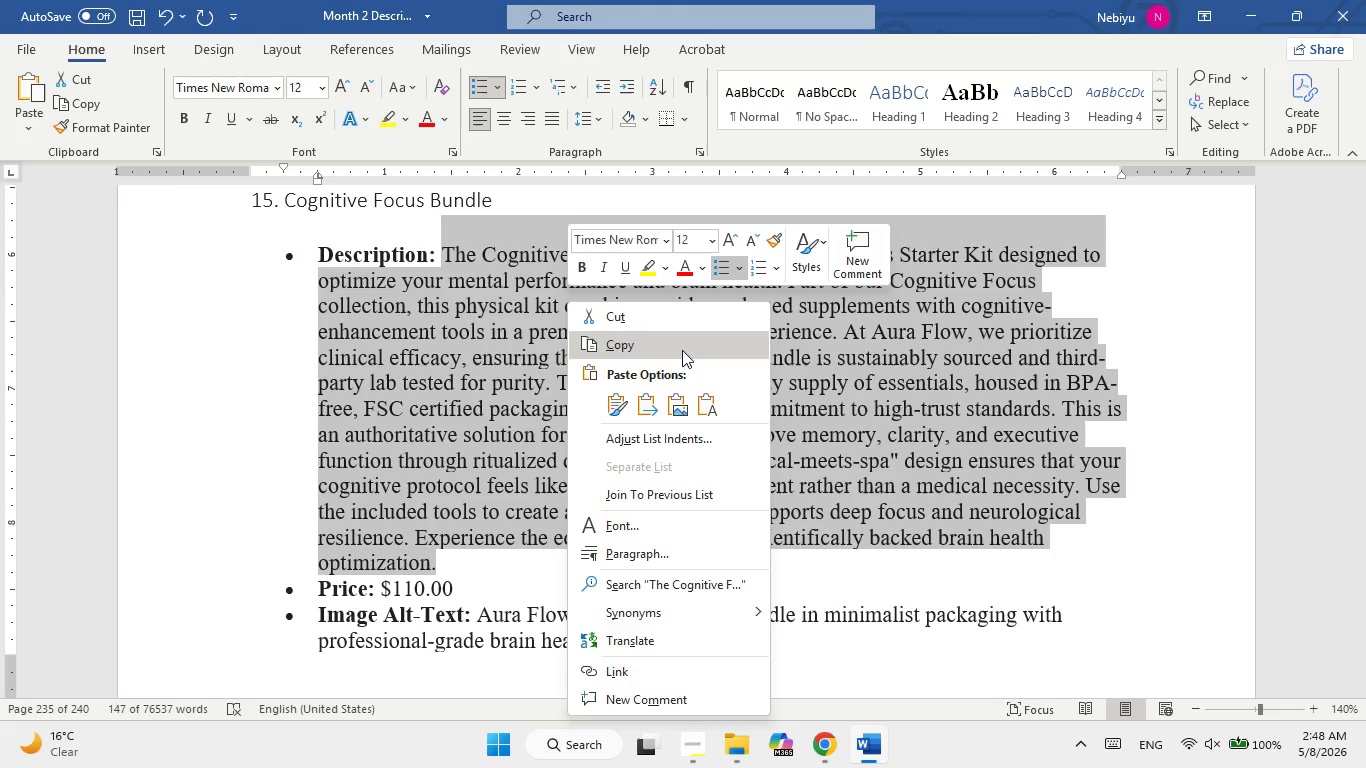 
left_click([682, 350])
 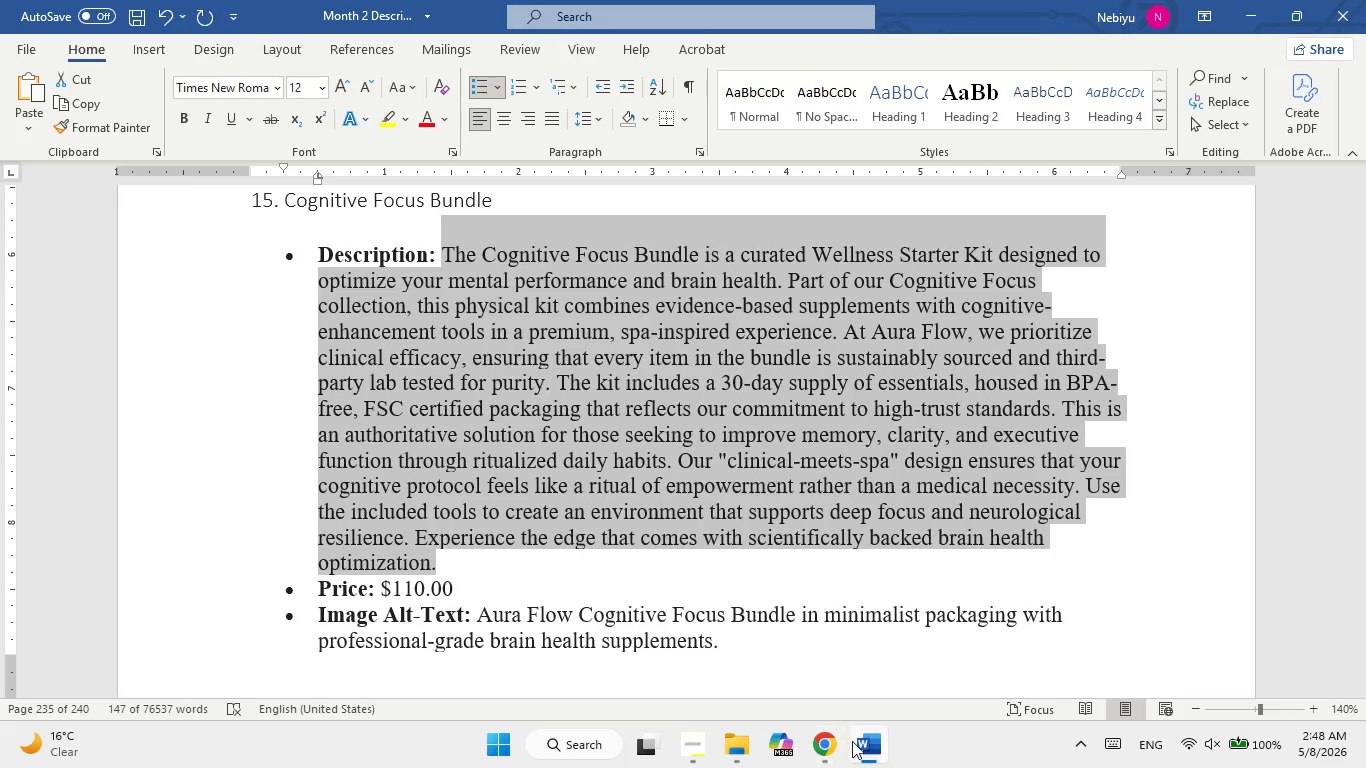 
left_click([862, 741])
 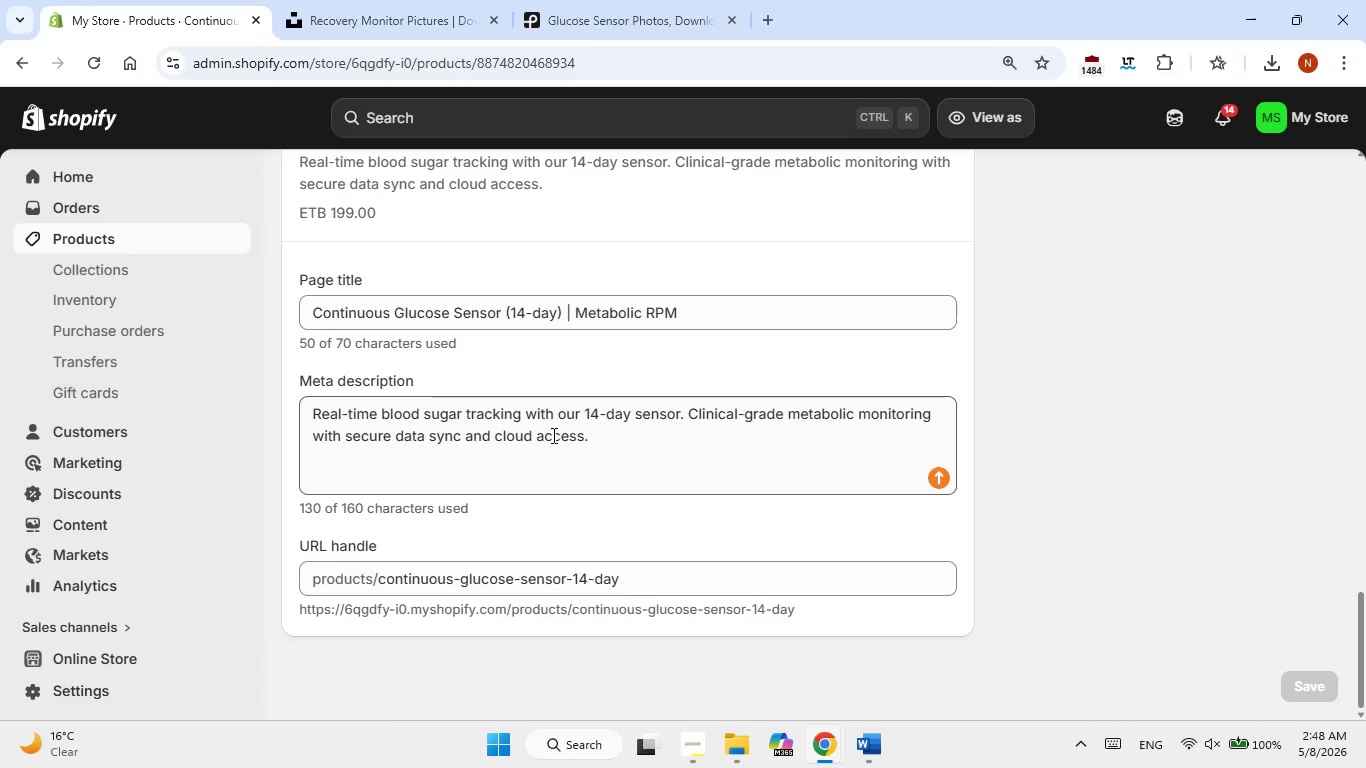 
scroll: coordinate [552, 435], scroll_direction: up, amount: 3.0
 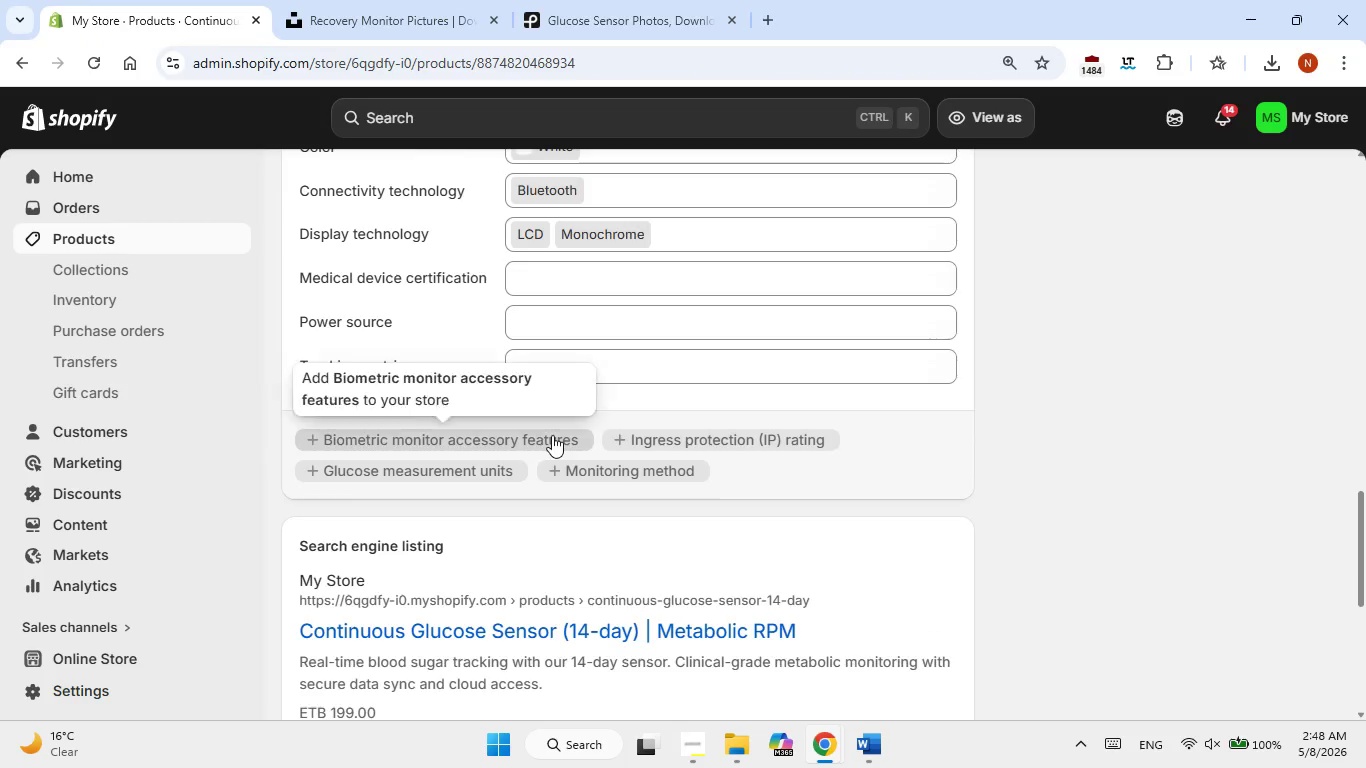 
scroll: coordinate [552, 435], scroll_direction: down, amount: 3.0
 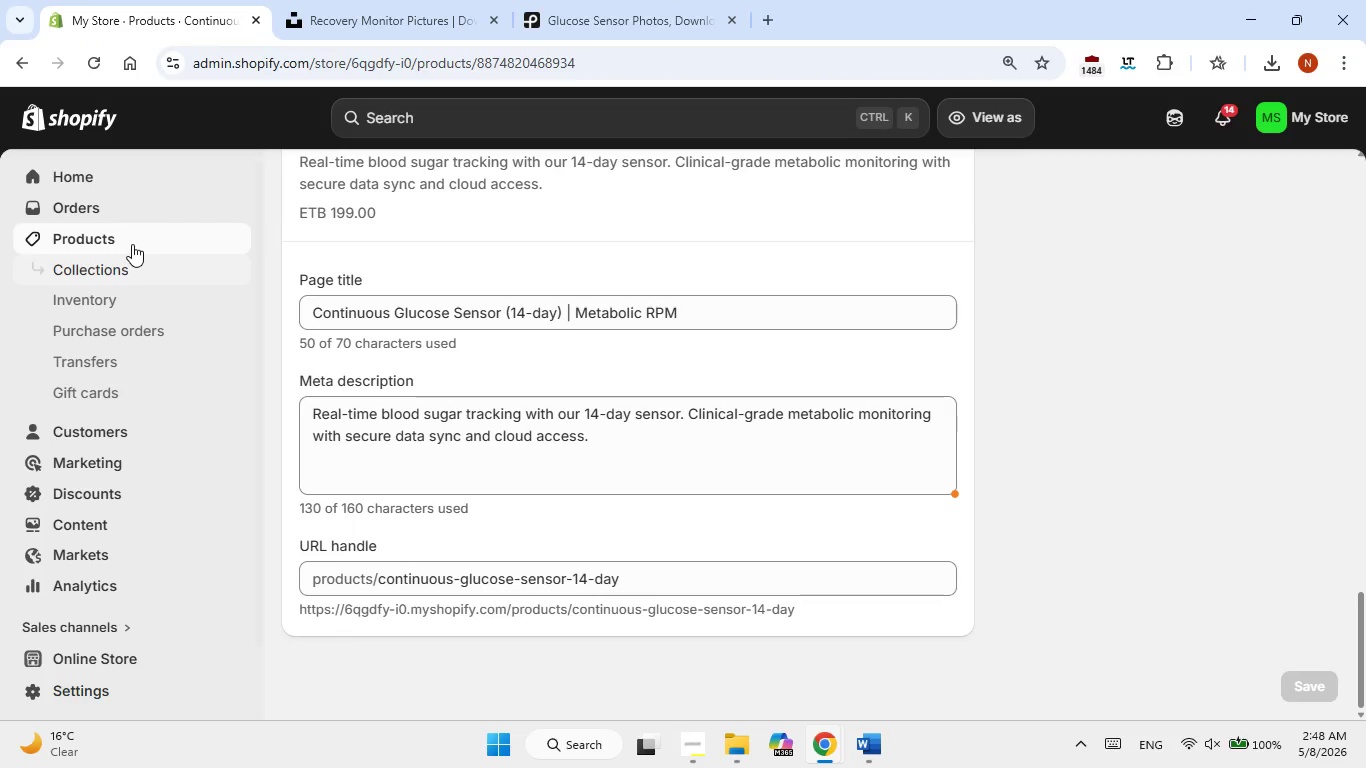 
left_click([132, 244])
 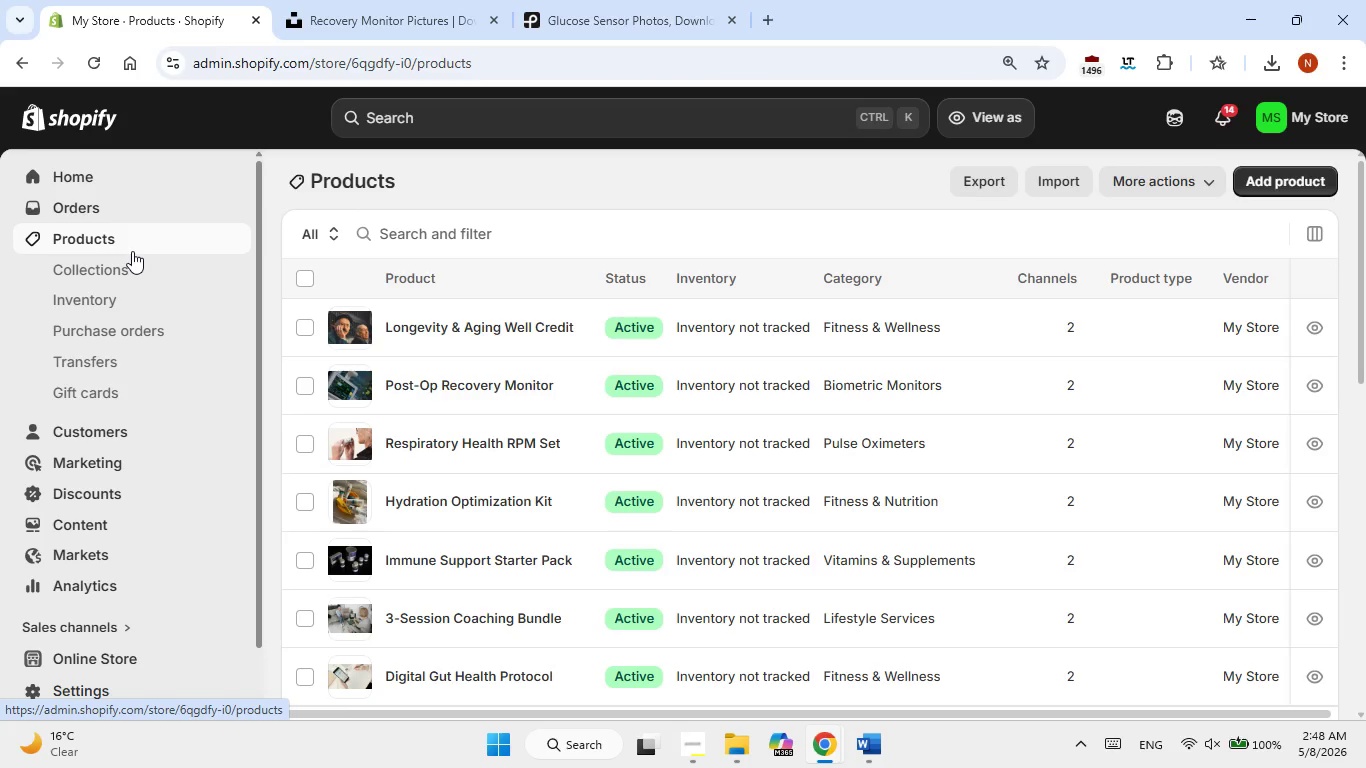 
wait(19.97)
 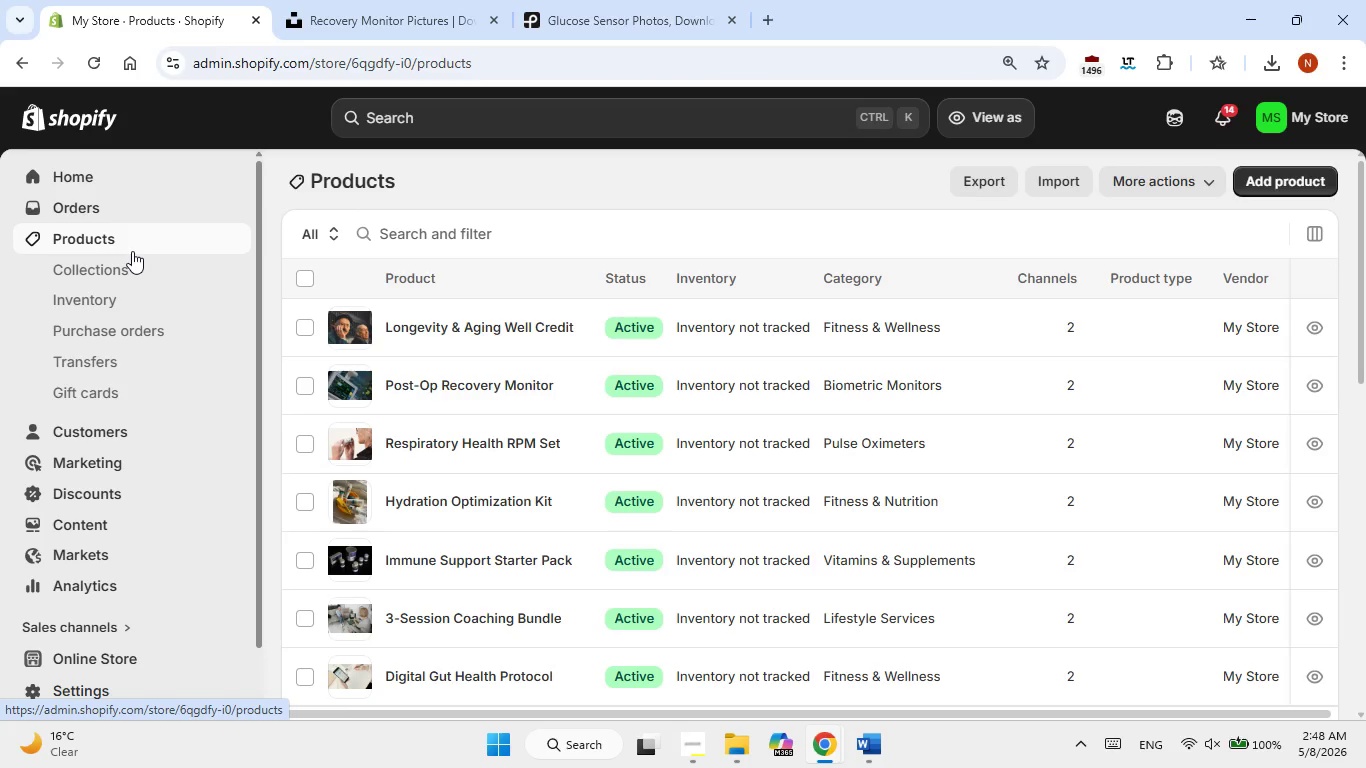 
scroll: coordinate [398, 395], scroll_direction: down, amount: 5.0
 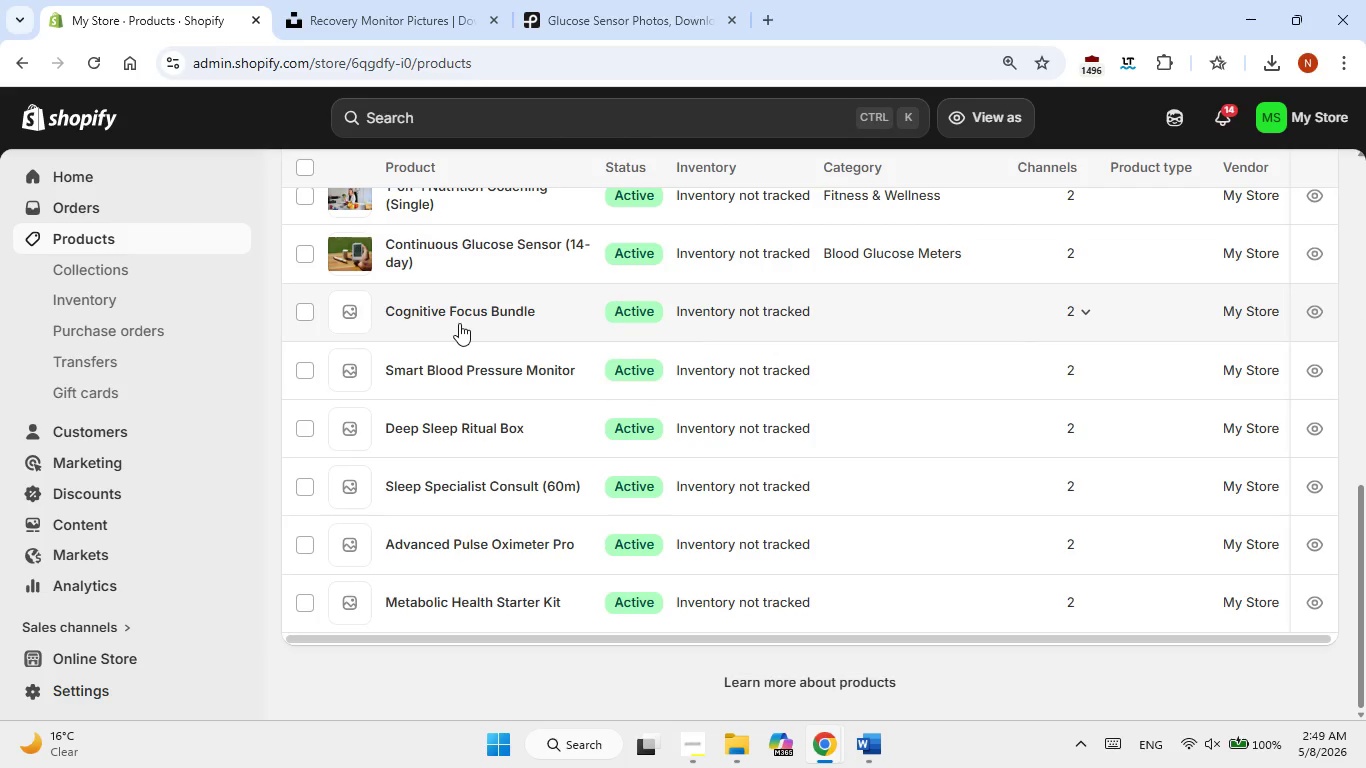 
left_click([459, 323])
 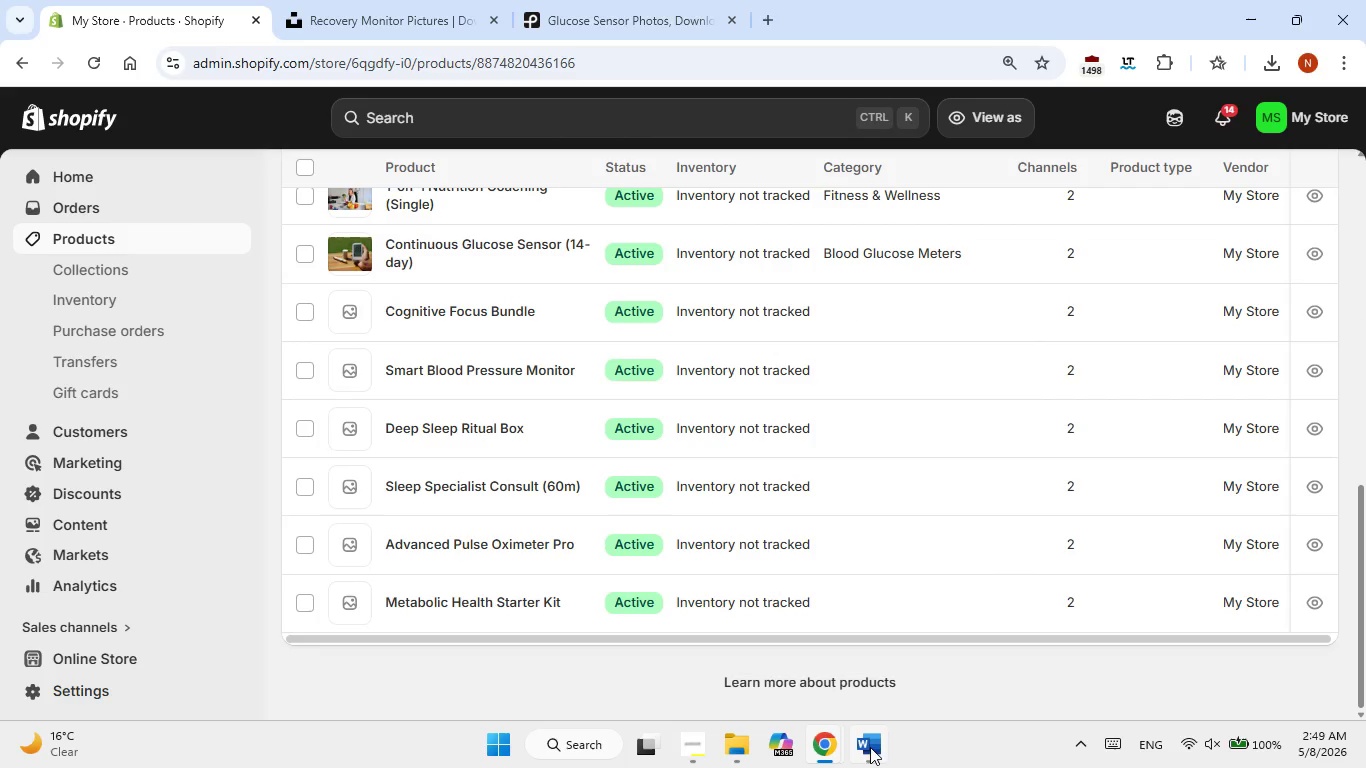 
left_click([879, 748])
 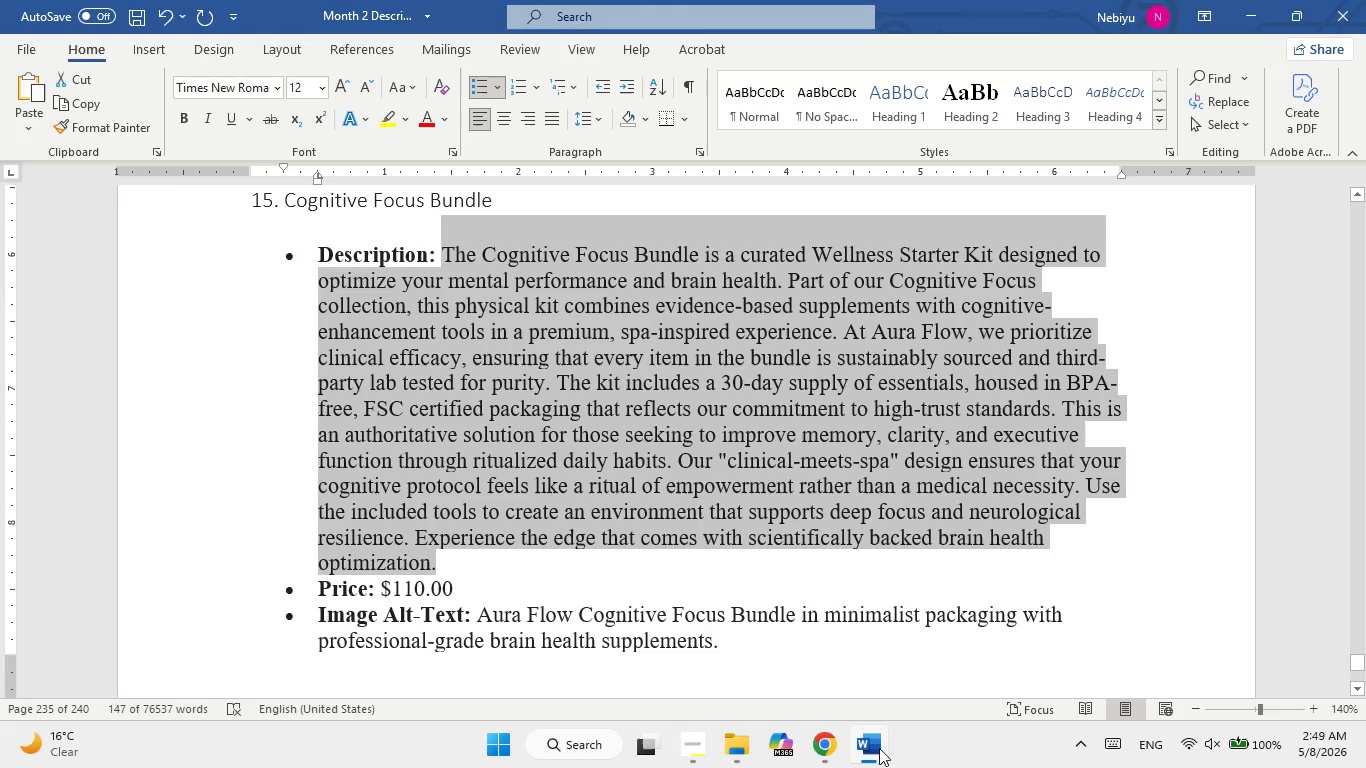 
left_click([879, 748])
 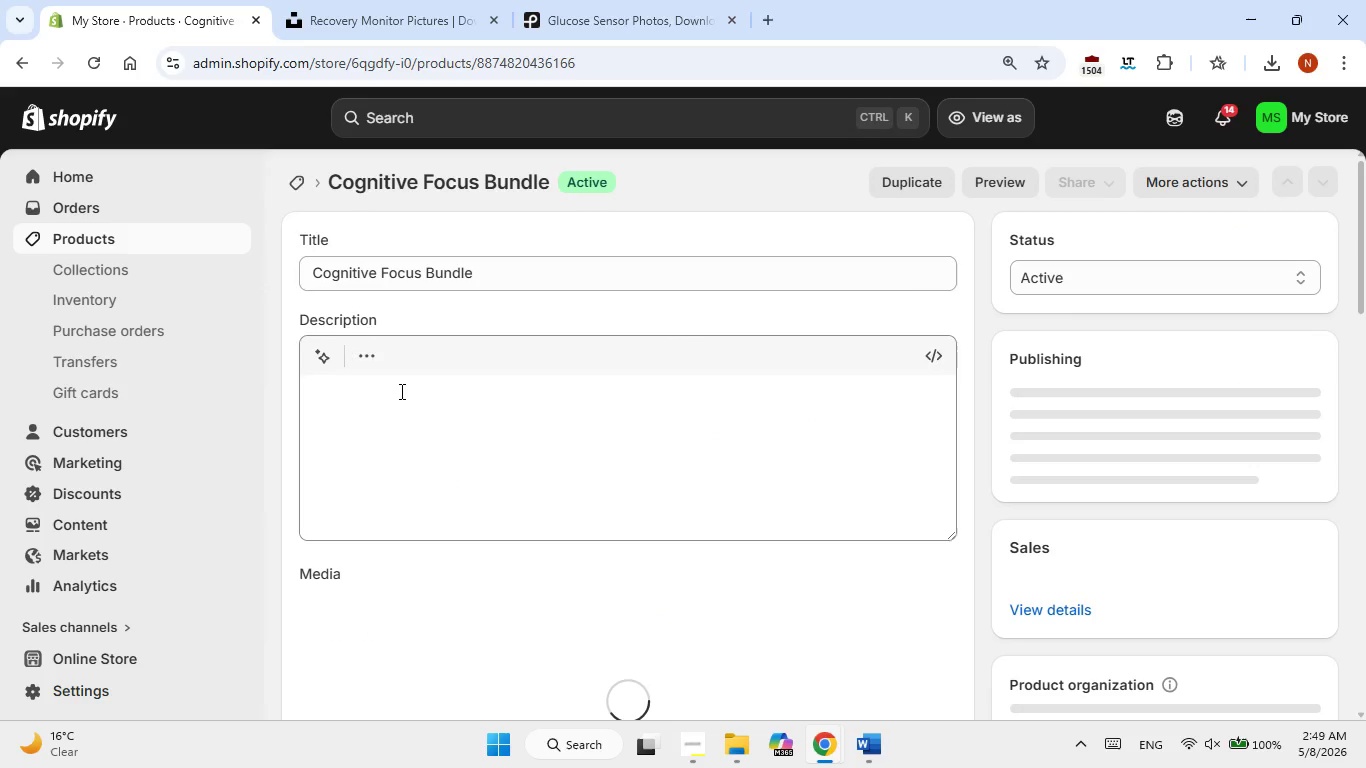 
left_click([369, 415])
 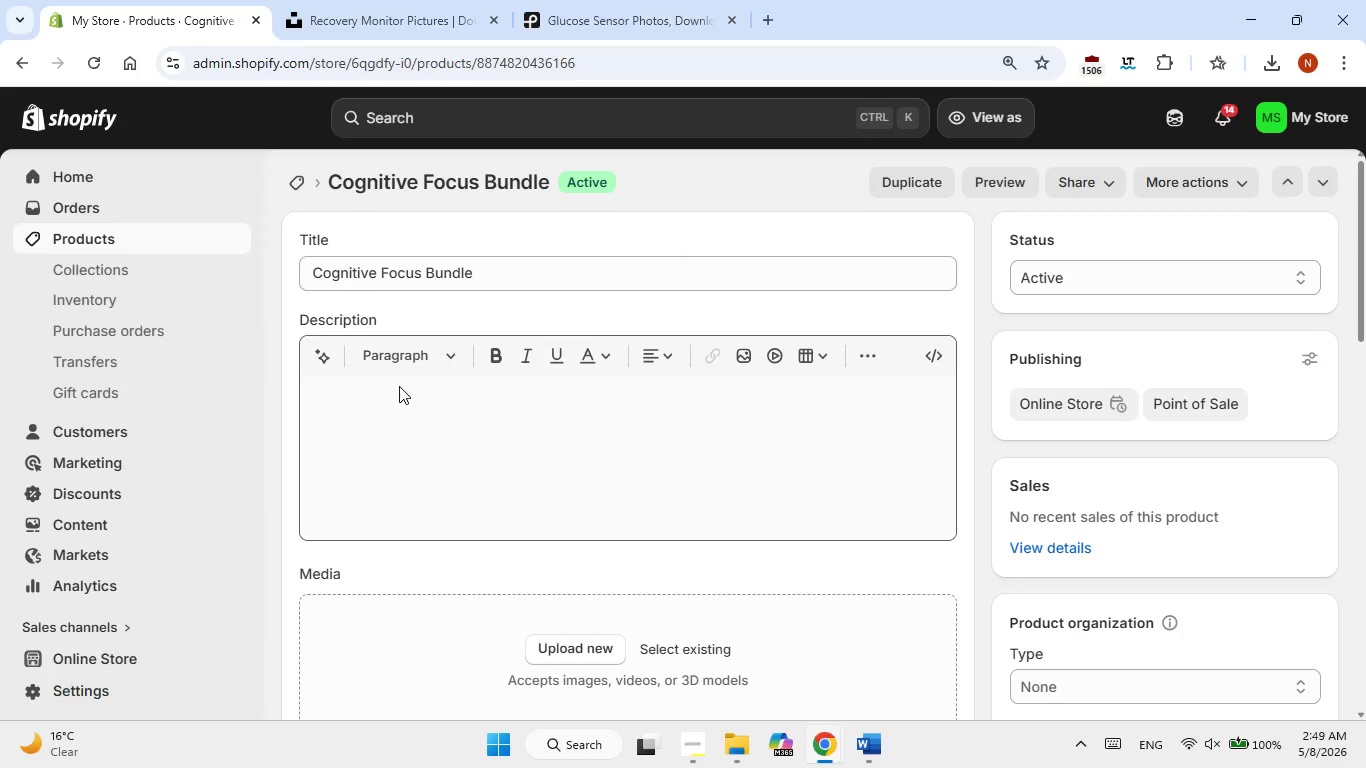 
left_click([399, 386])
 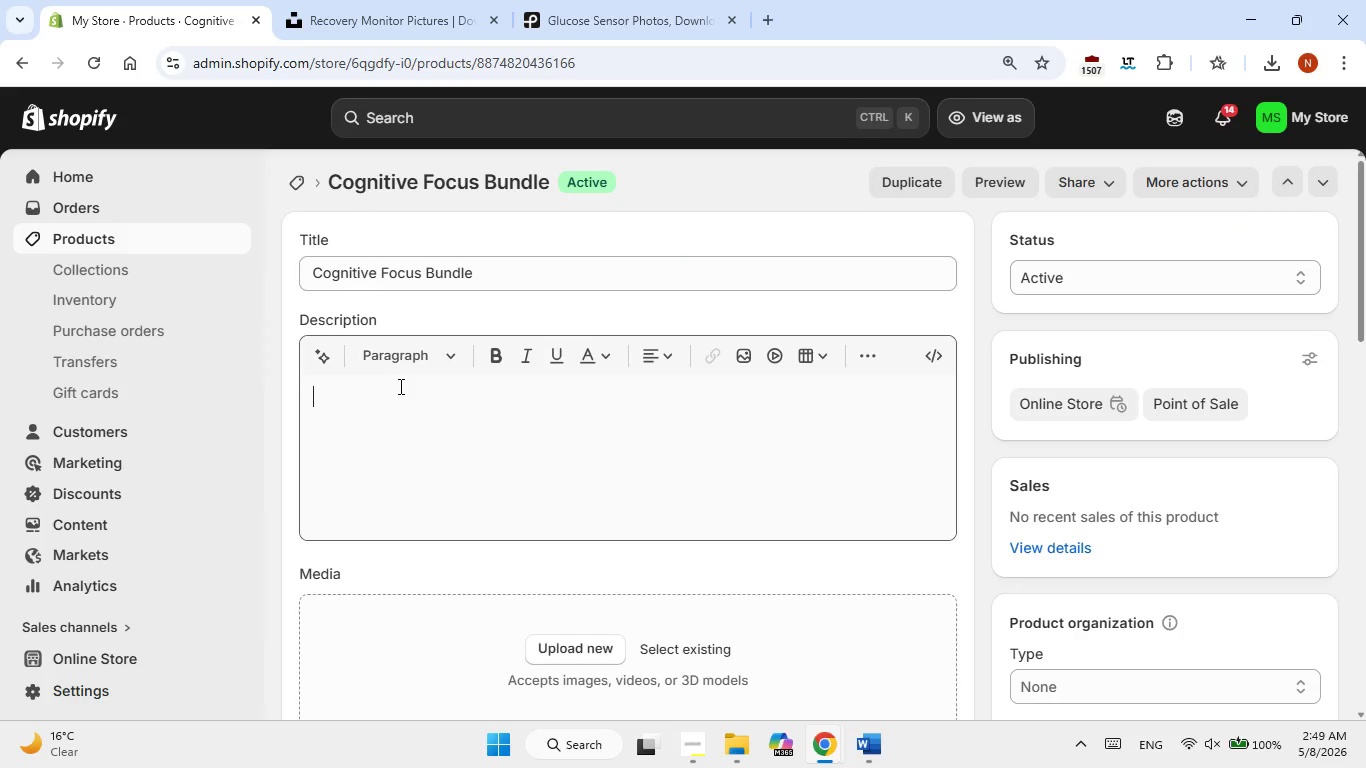 
right_click([399, 386])
 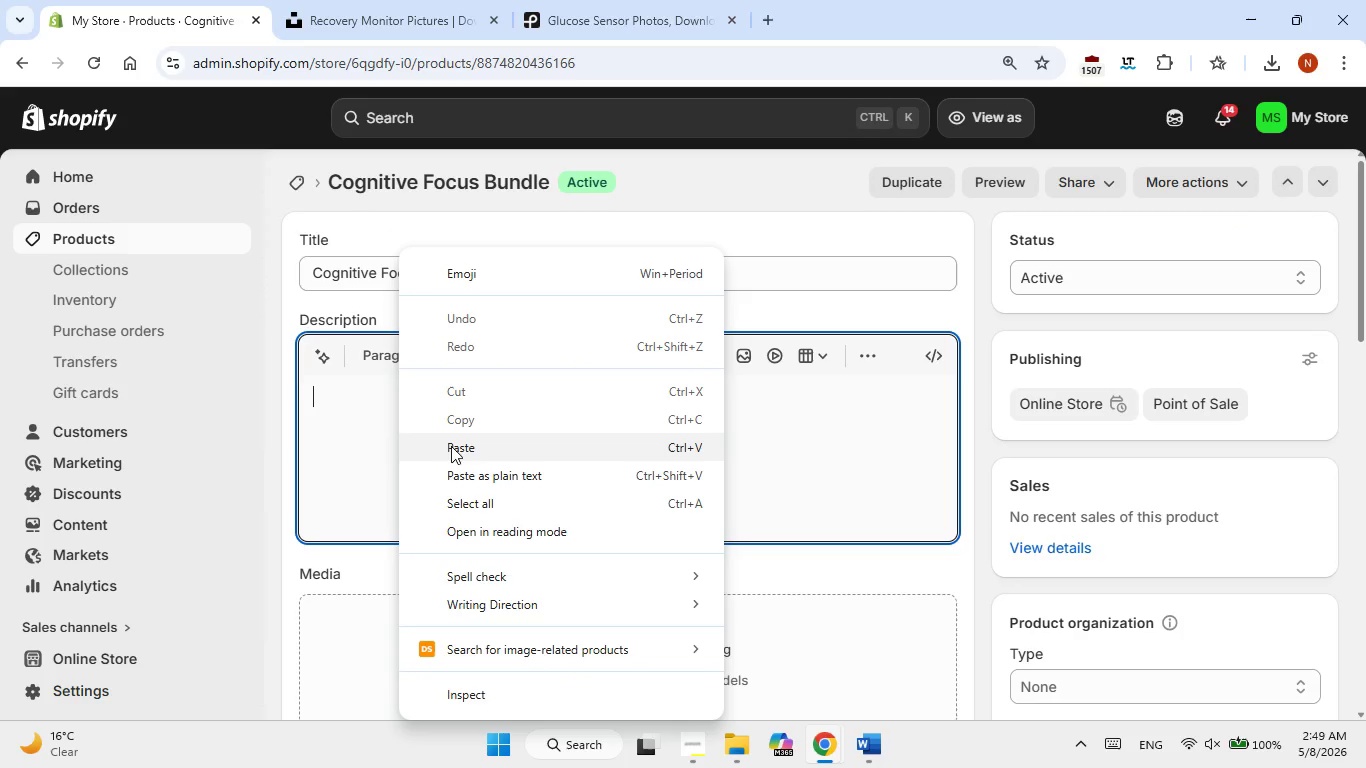 
left_click([451, 447])
 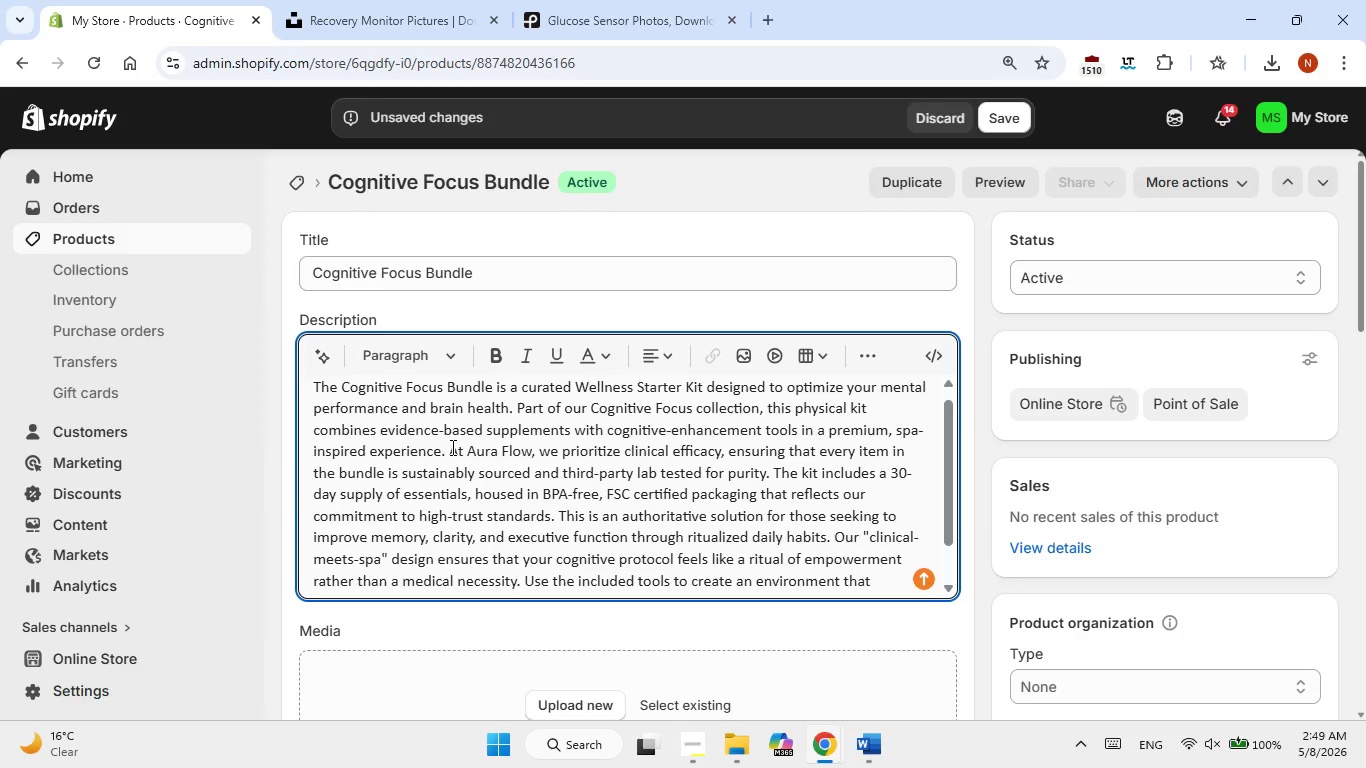 
scroll: coordinate [456, 449], scroll_direction: down, amount: 1.0
 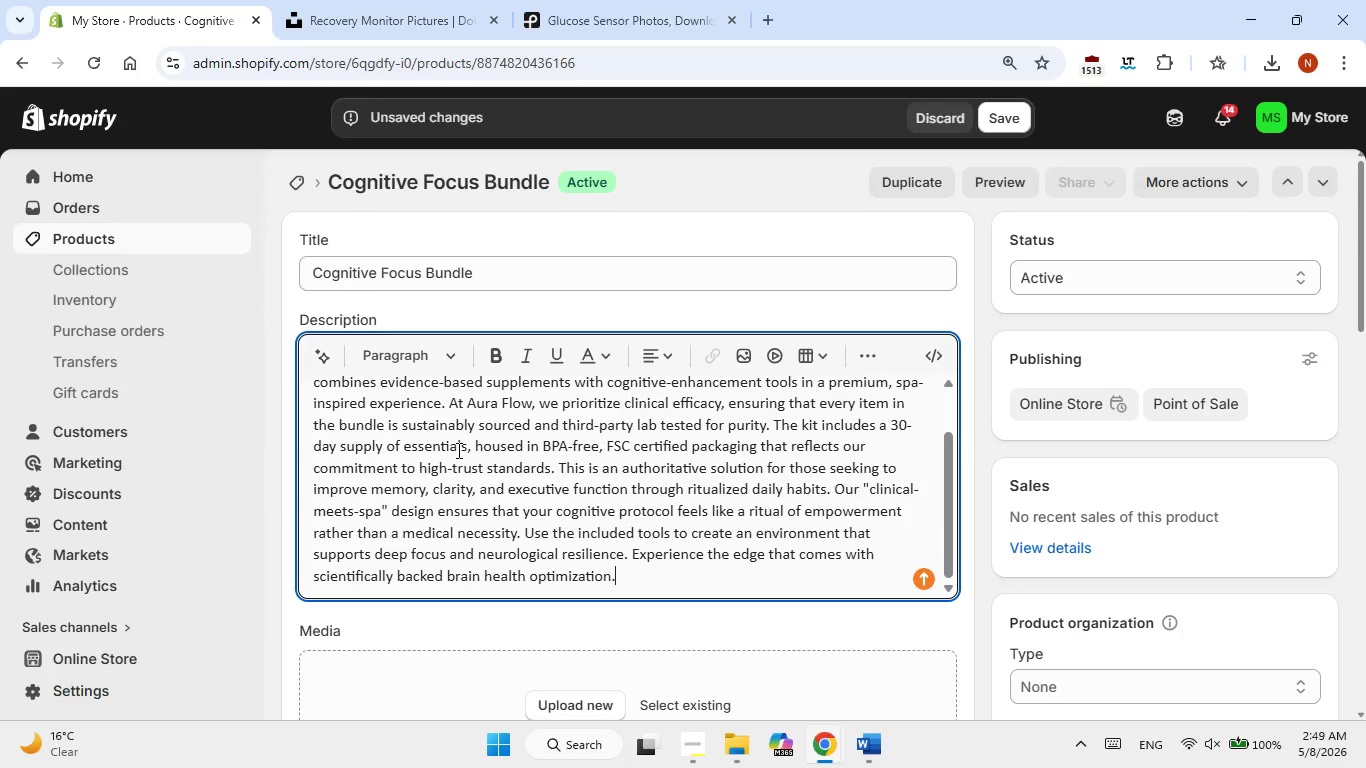 
key(Period)
 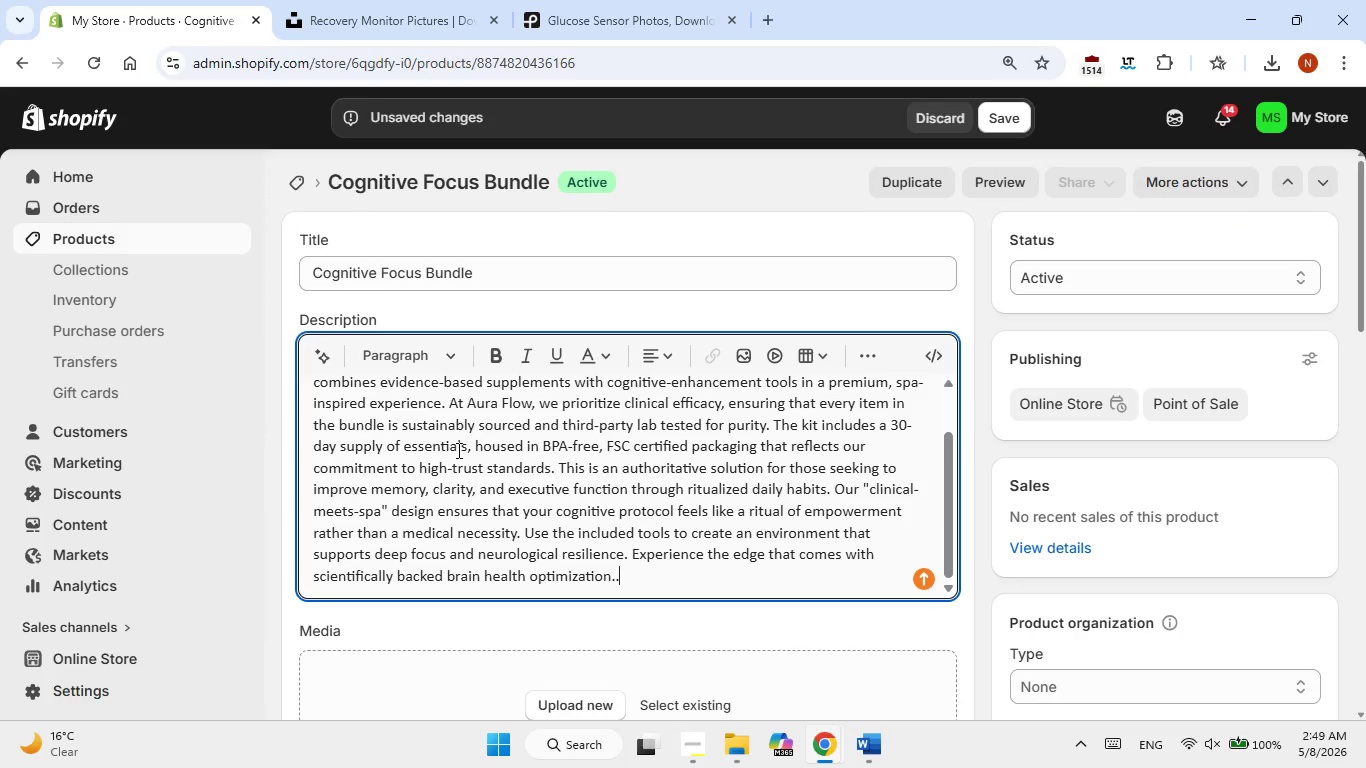 
key(Backspace)
 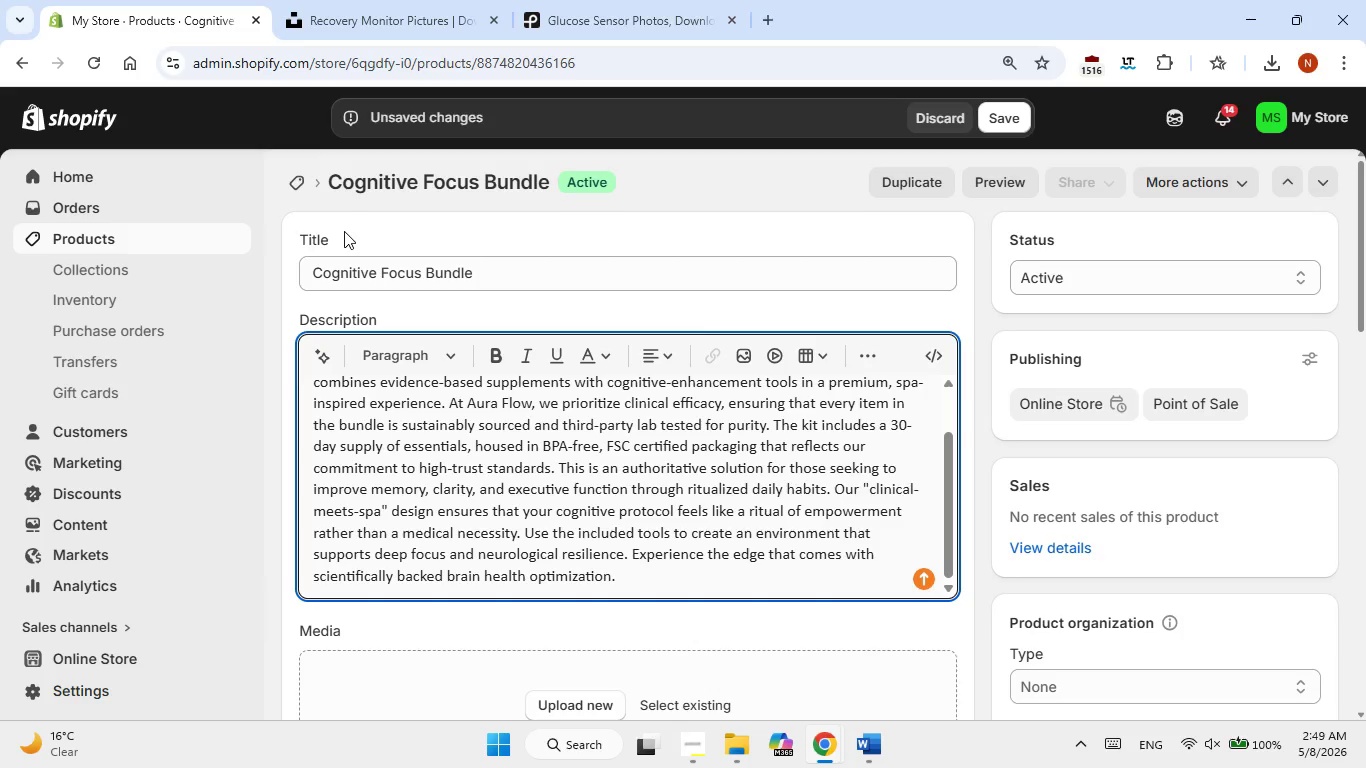 
double_click([448, 274])
 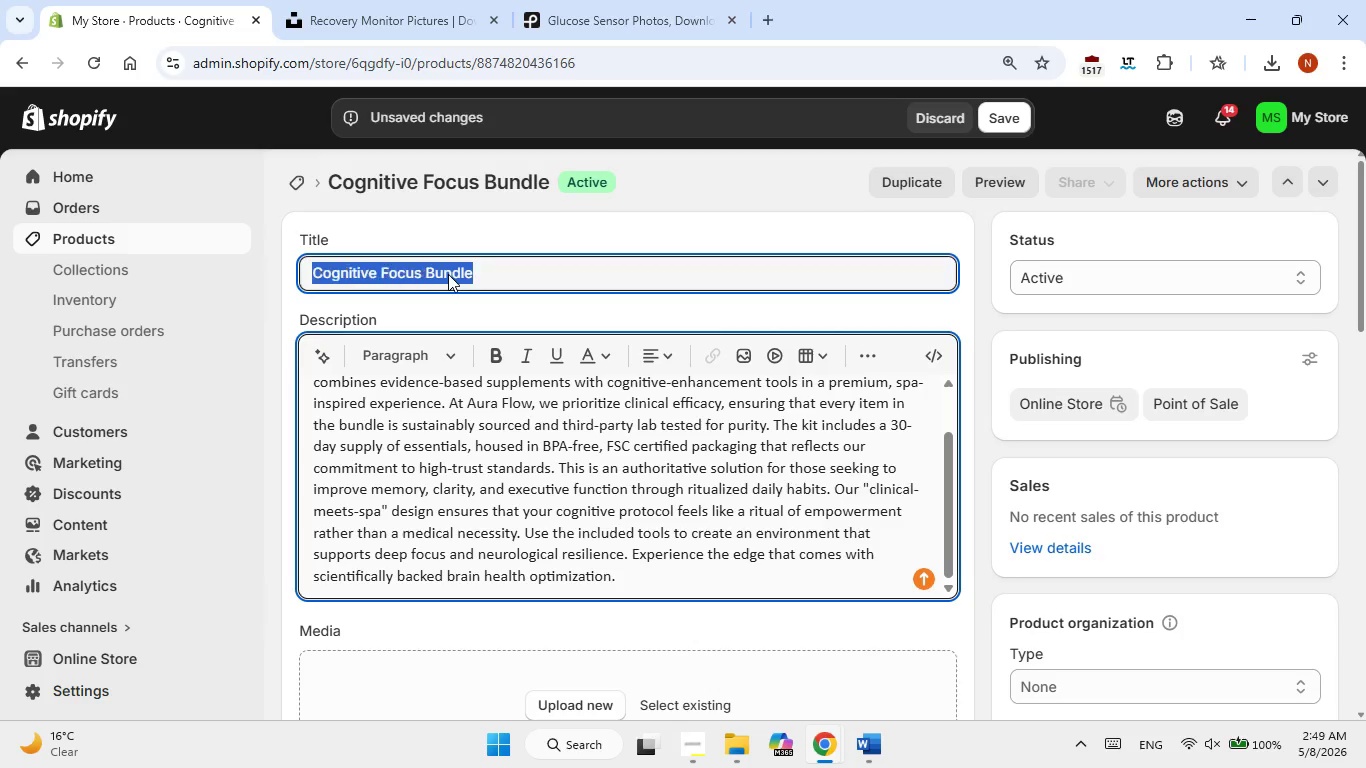 
triple_click([448, 274])
 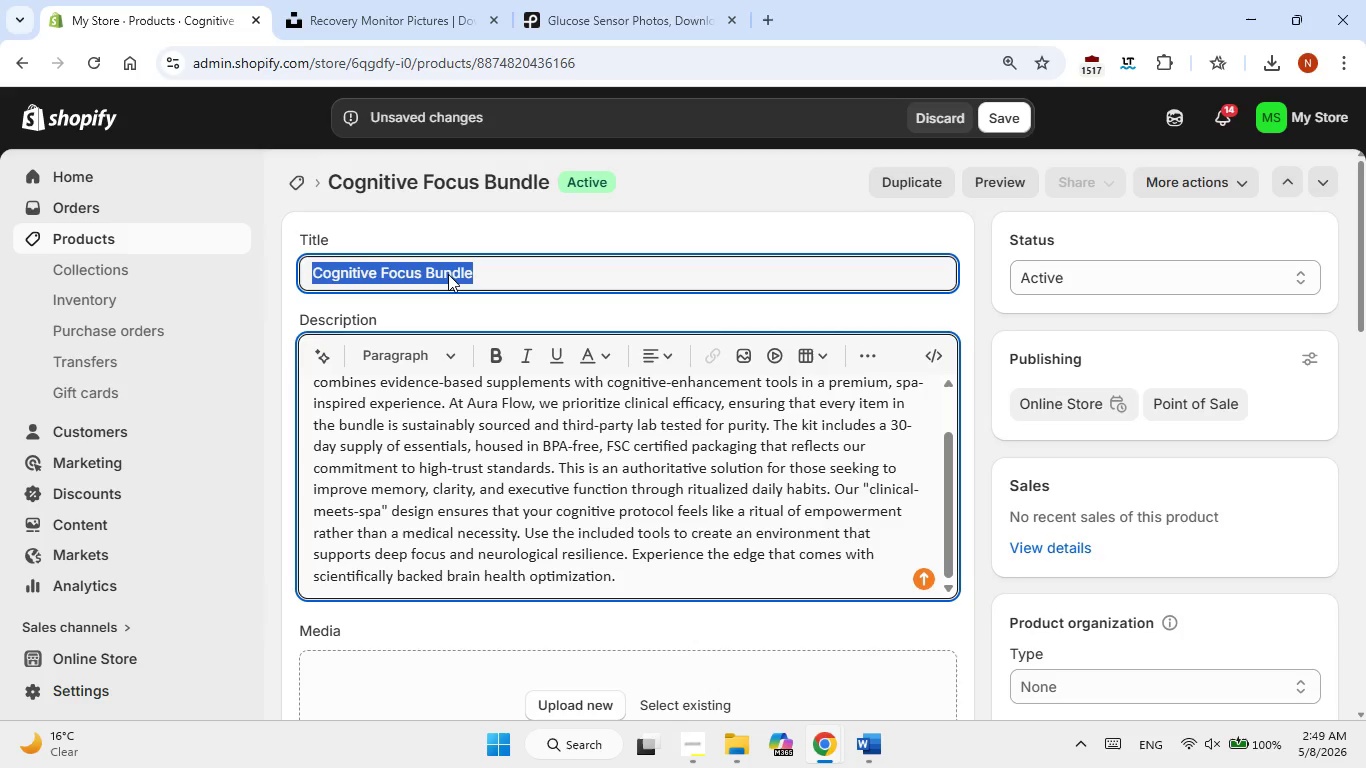 
right_click([448, 274])
 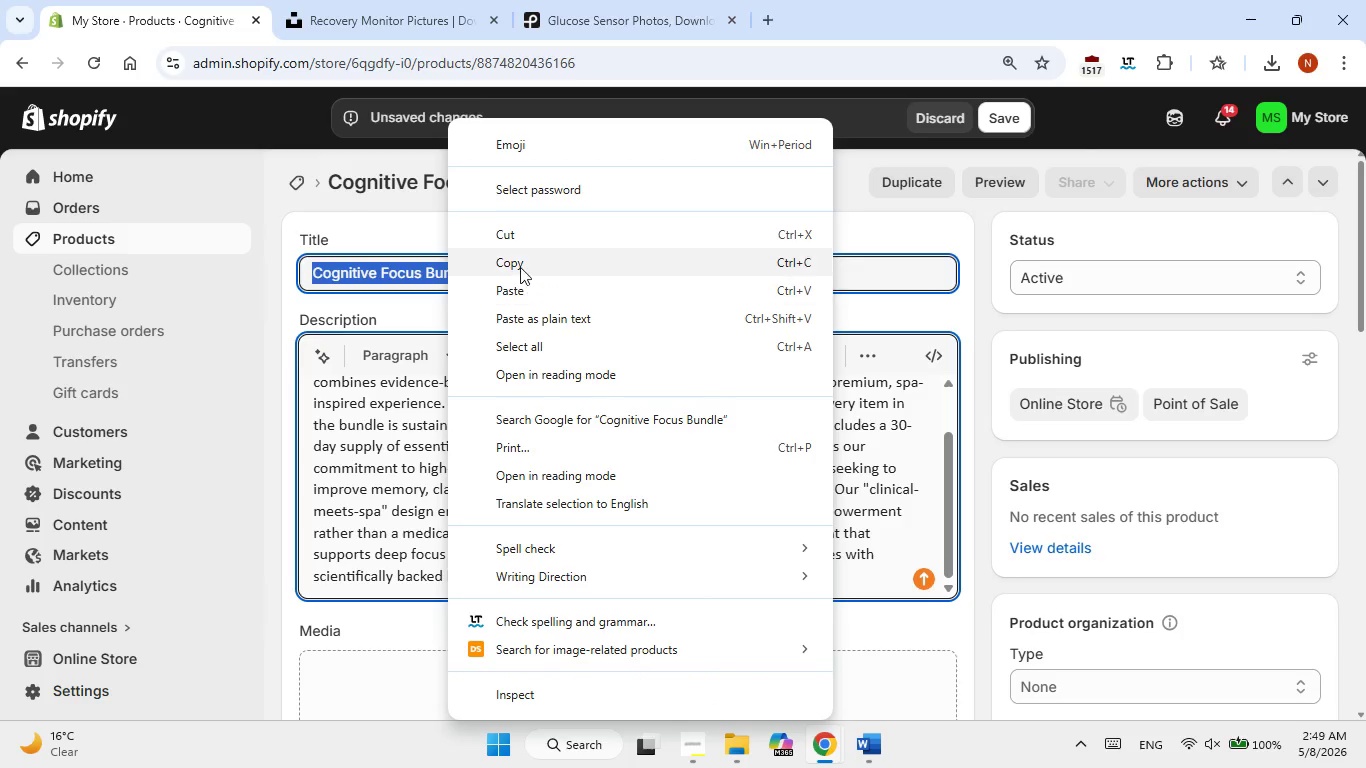 
left_click([527, 259])
 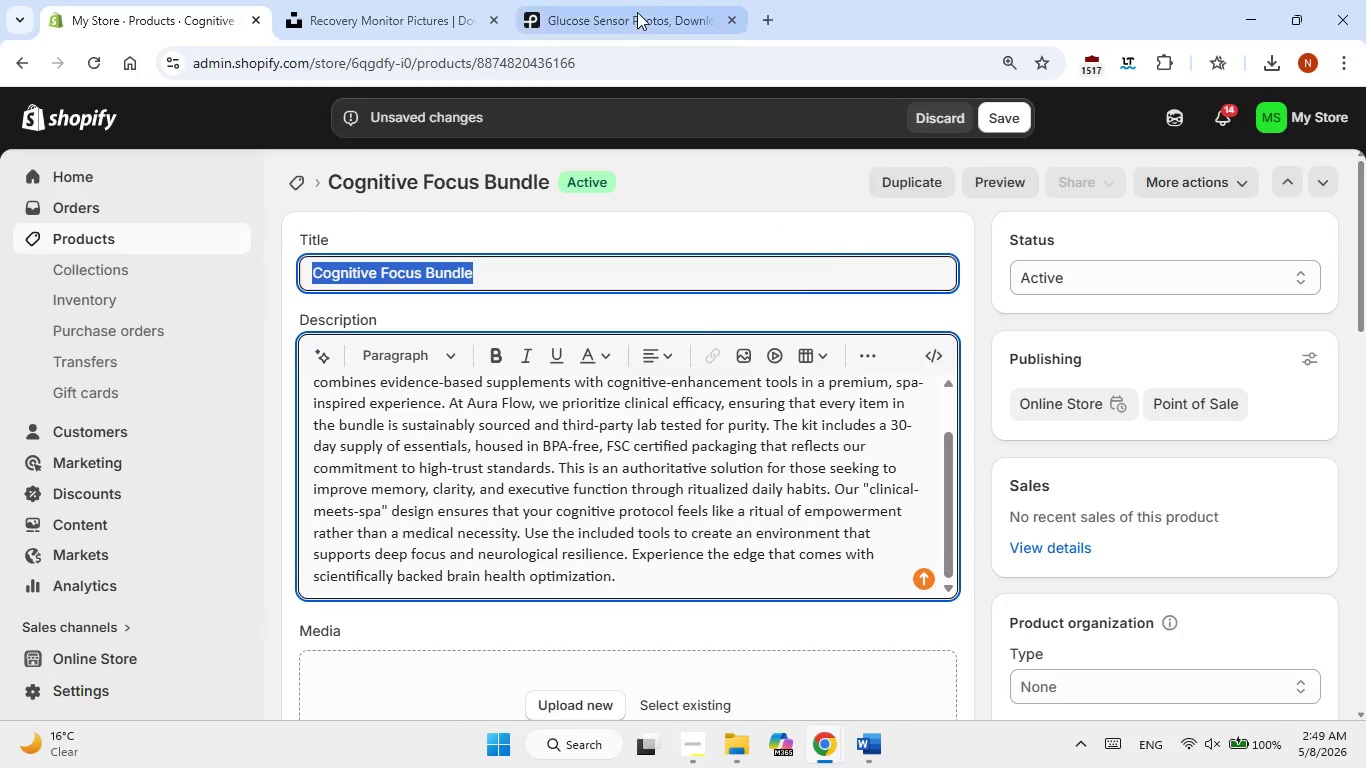 
left_click([637, 12])
 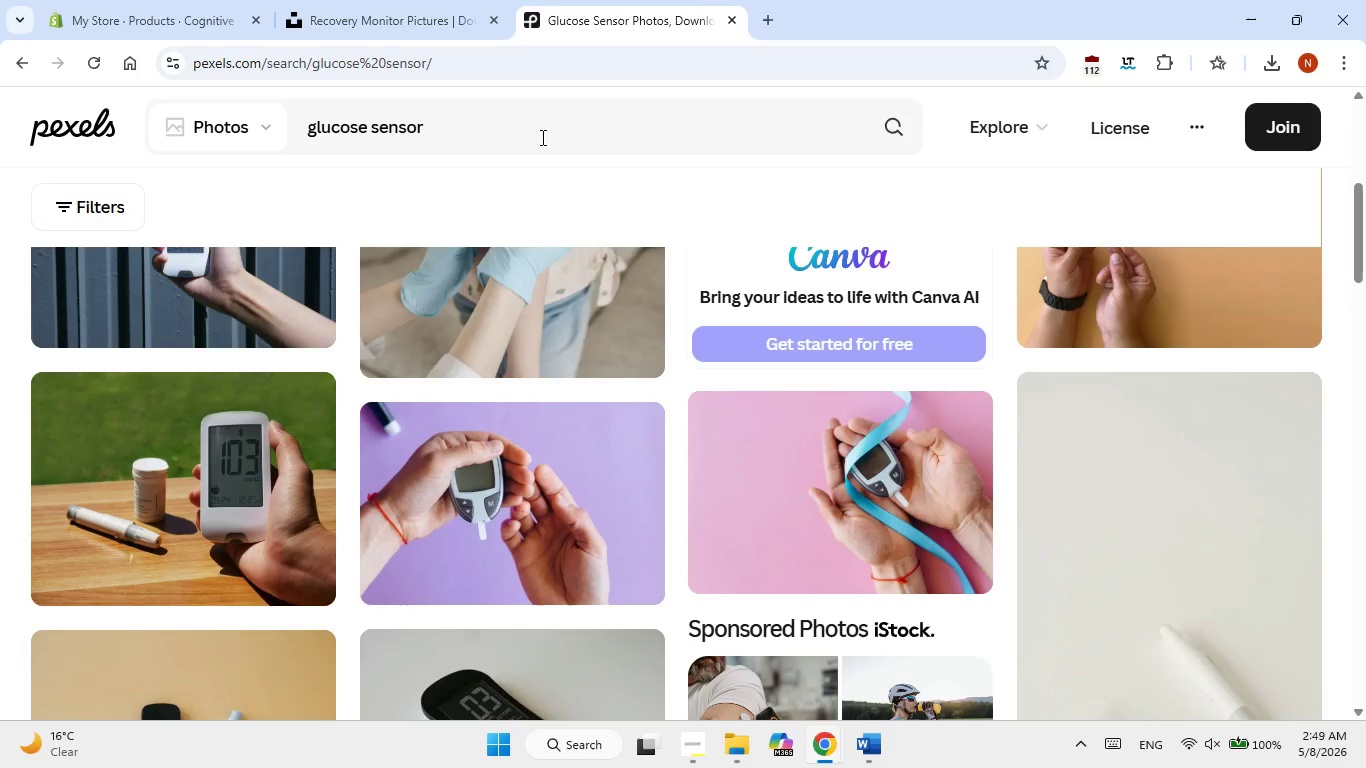 
double_click([541, 137])
 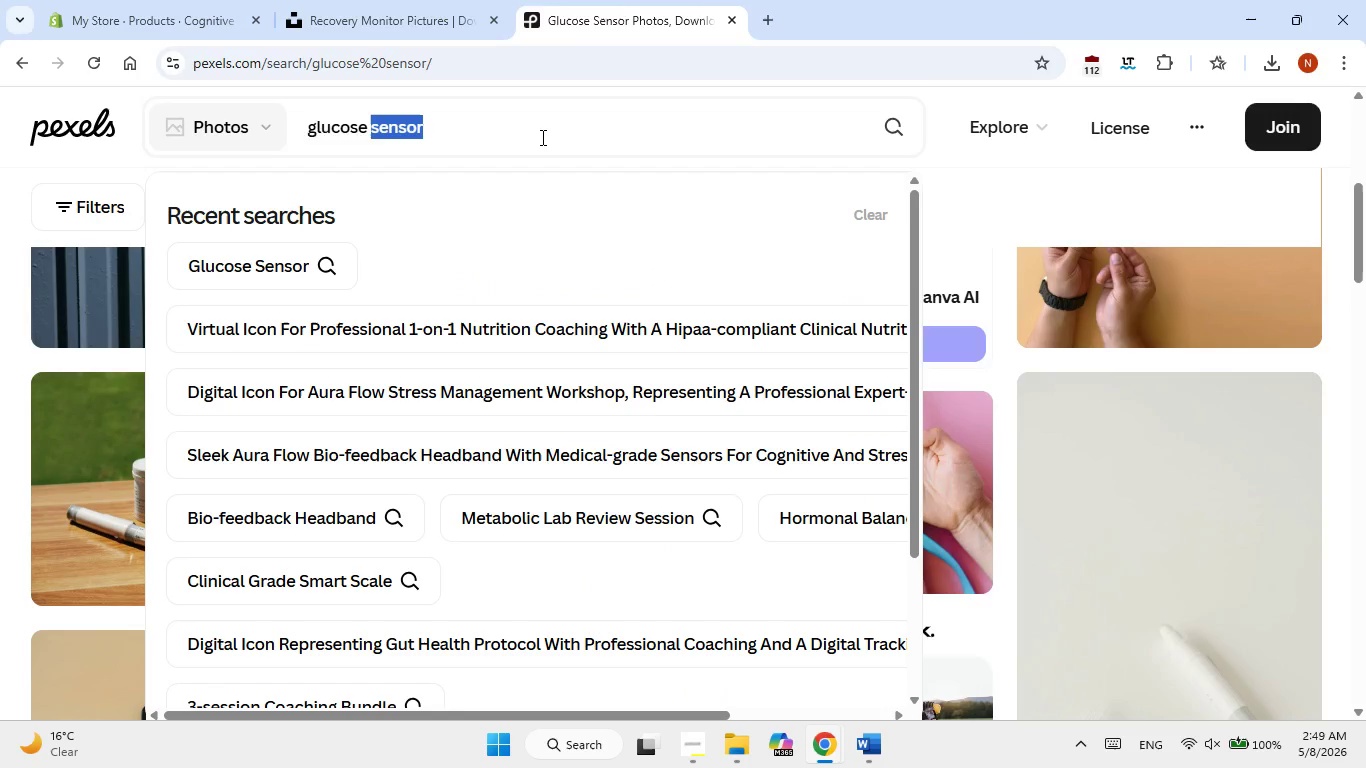 
triple_click([541, 137])
 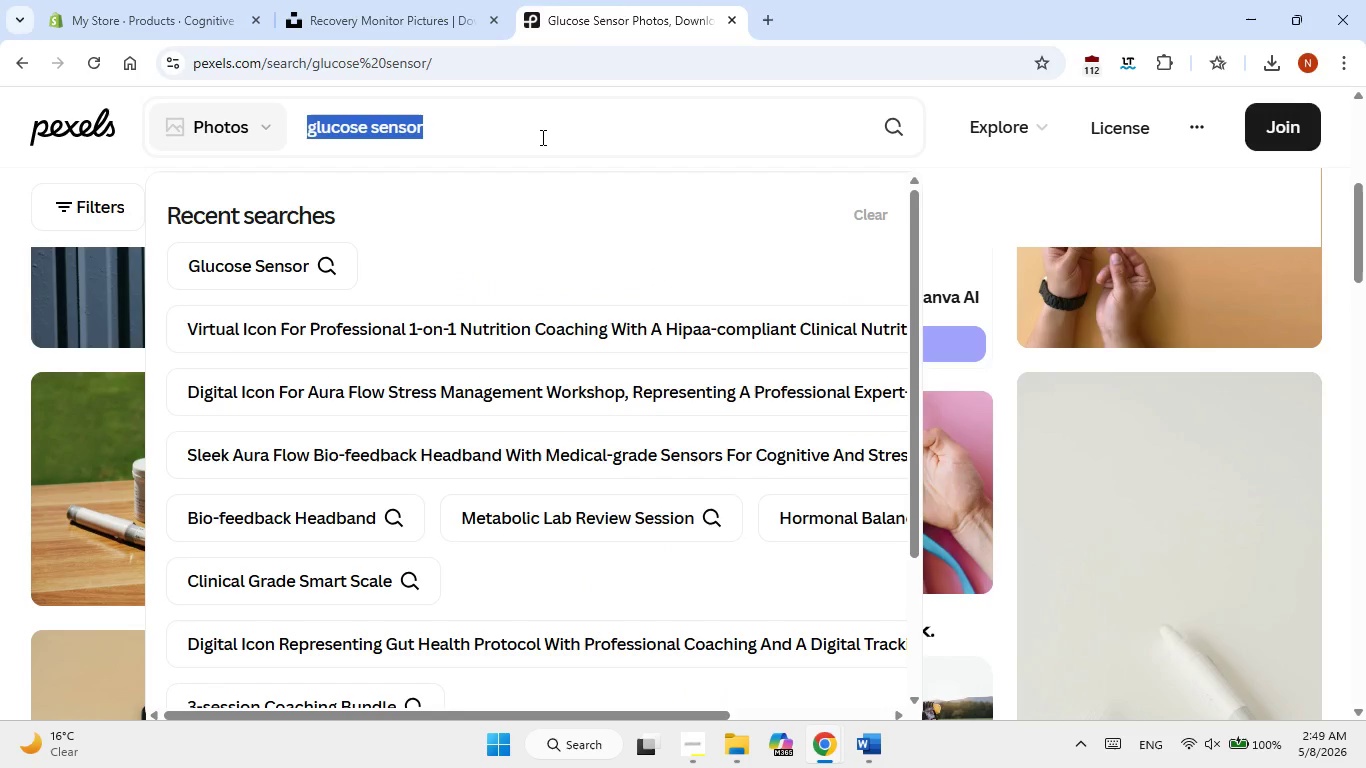 
right_click([541, 137])
 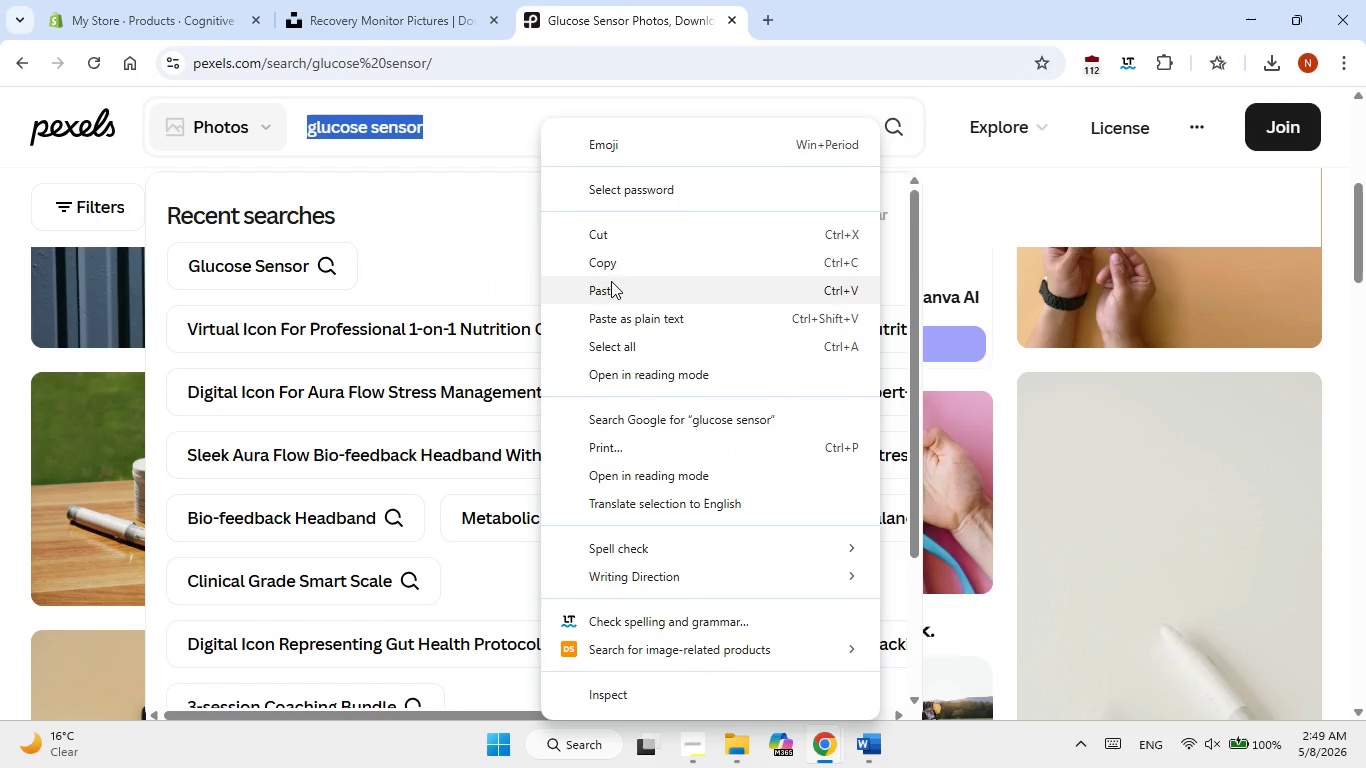 
left_click([613, 287])
 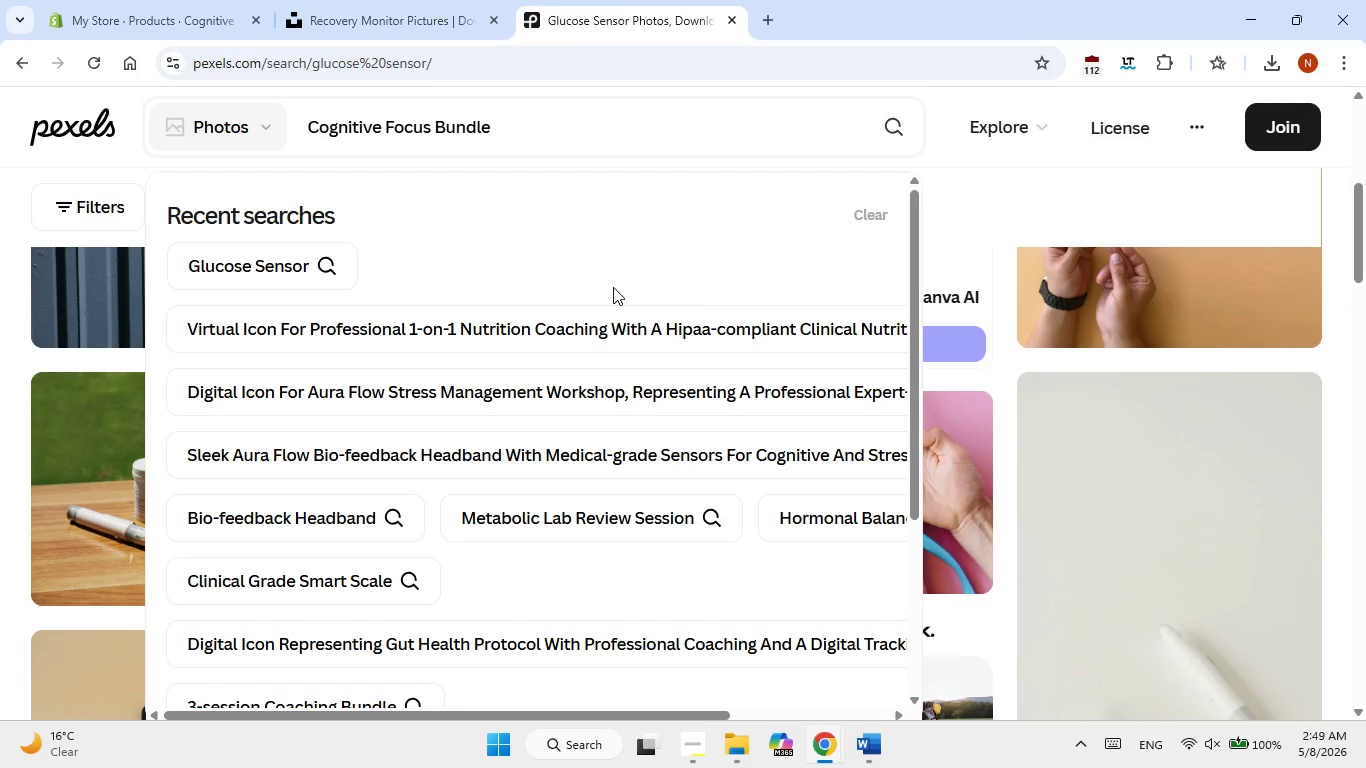 
key(NumpadEnter)
 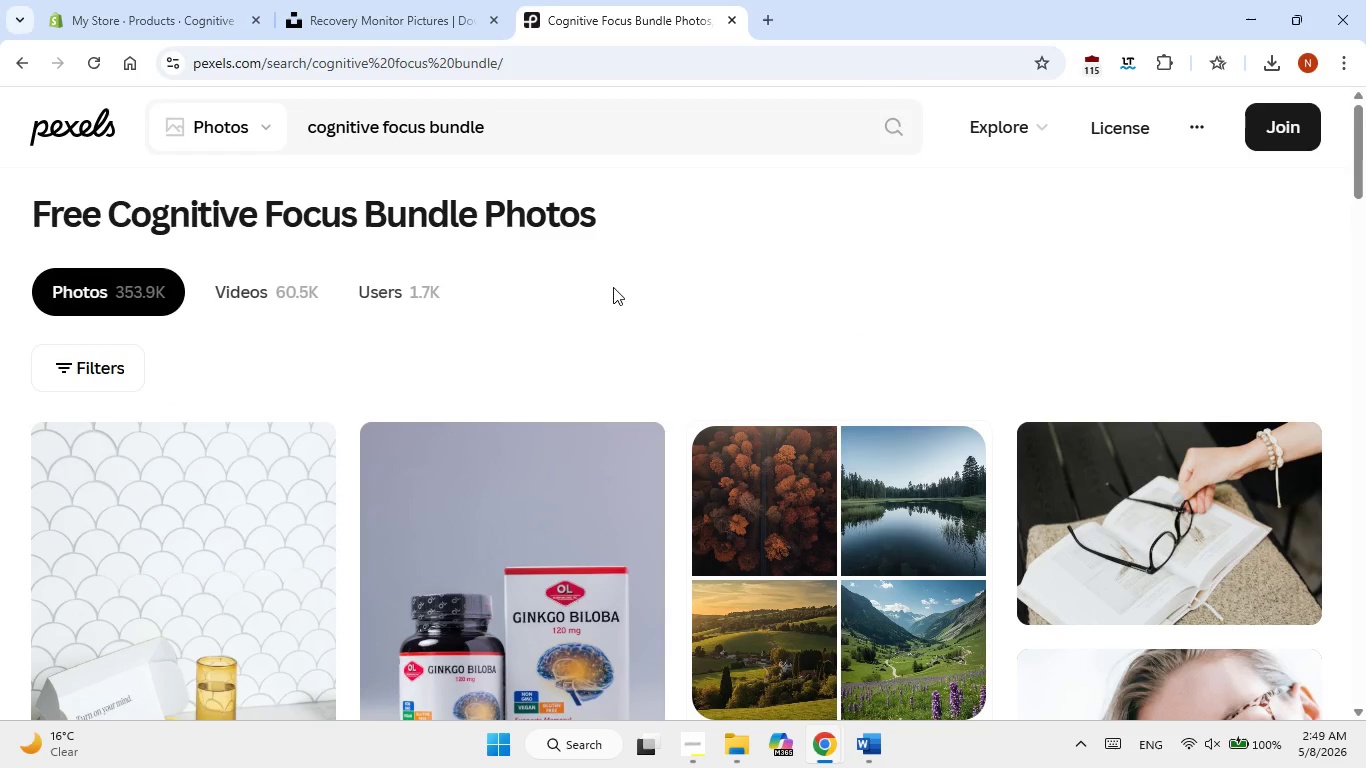 
wait(9.42)
 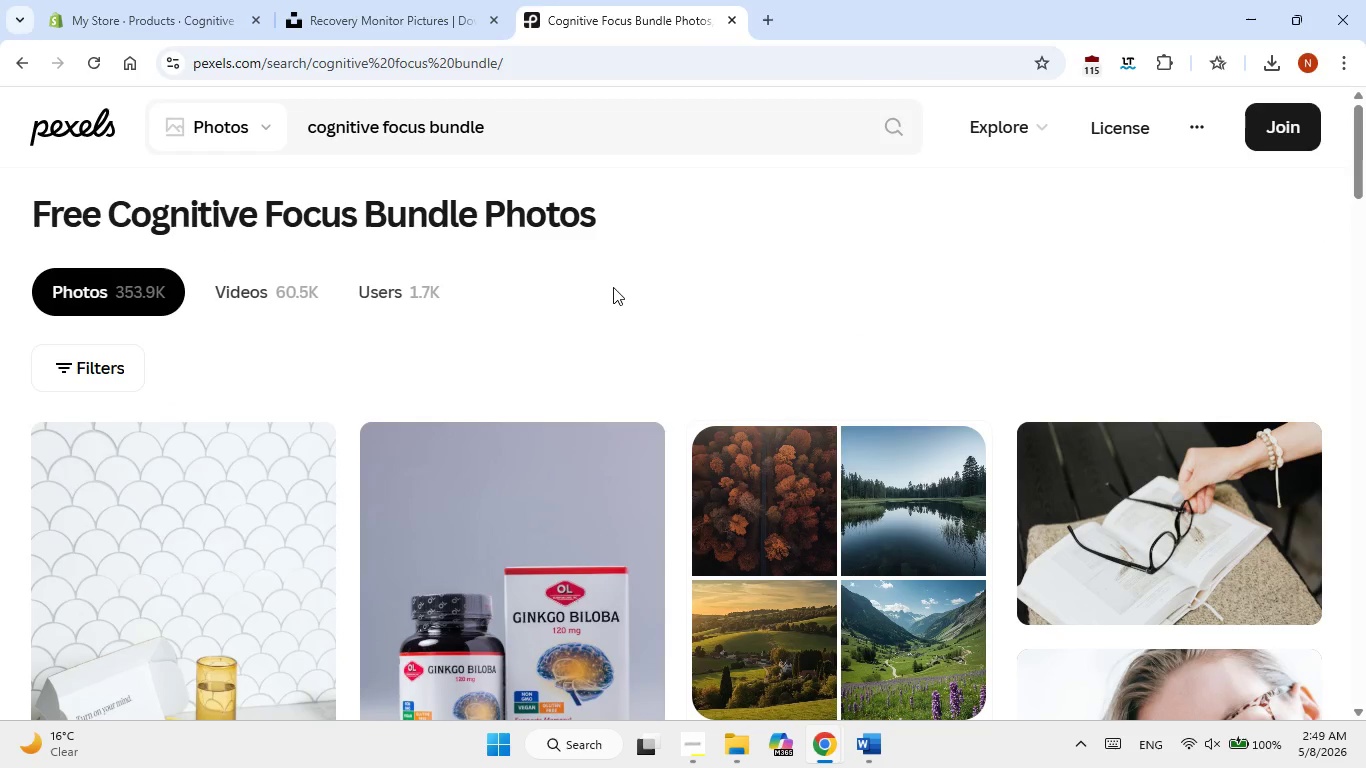 
scroll: coordinate [544, 449], scroll_direction: down, amount: 2.0
 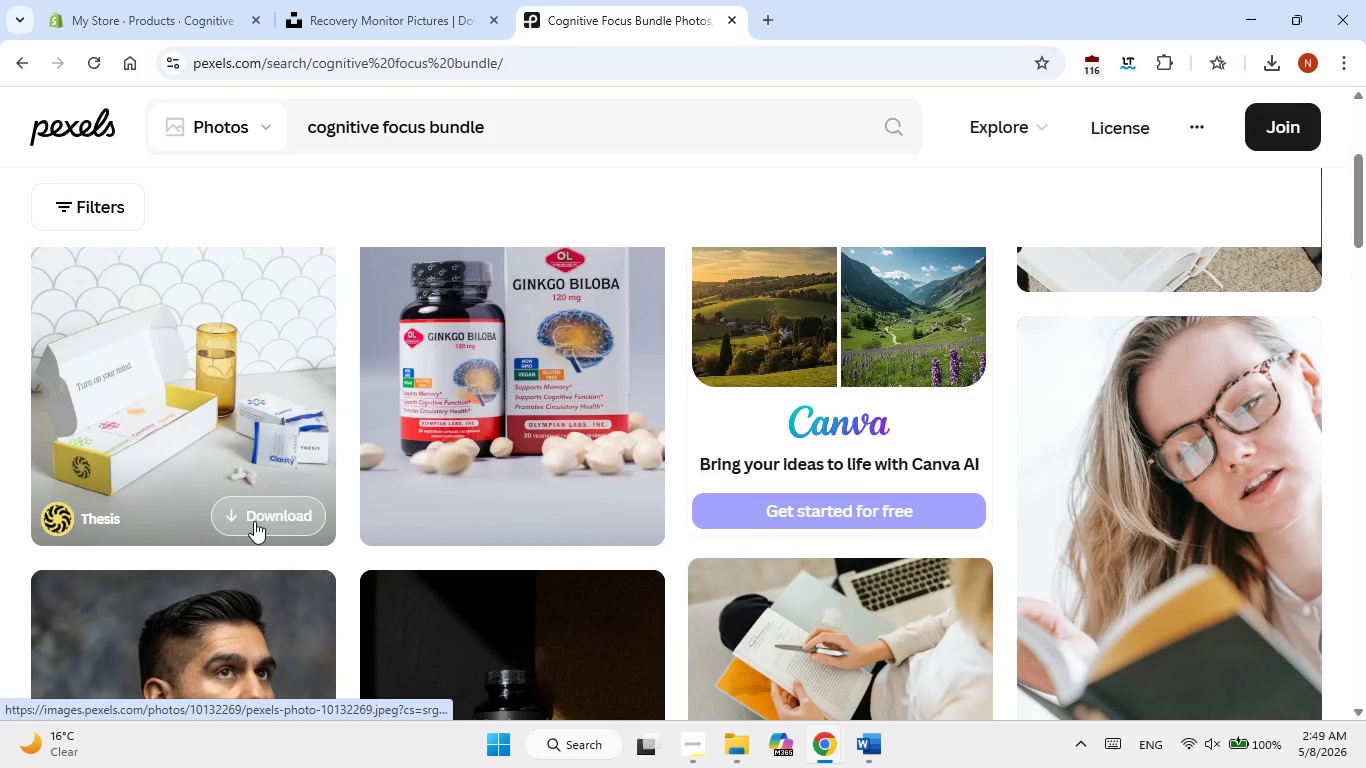 
left_click([254, 521])
 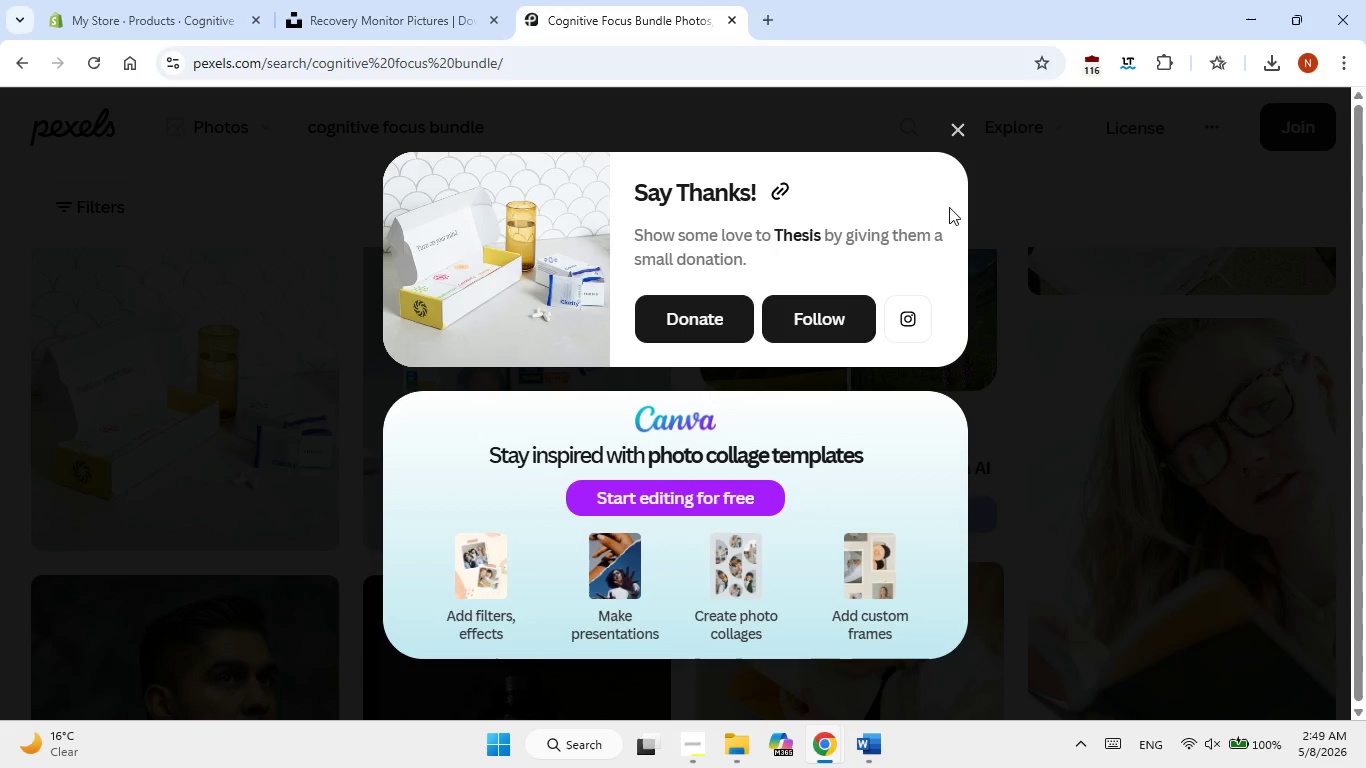 
left_click([962, 122])
 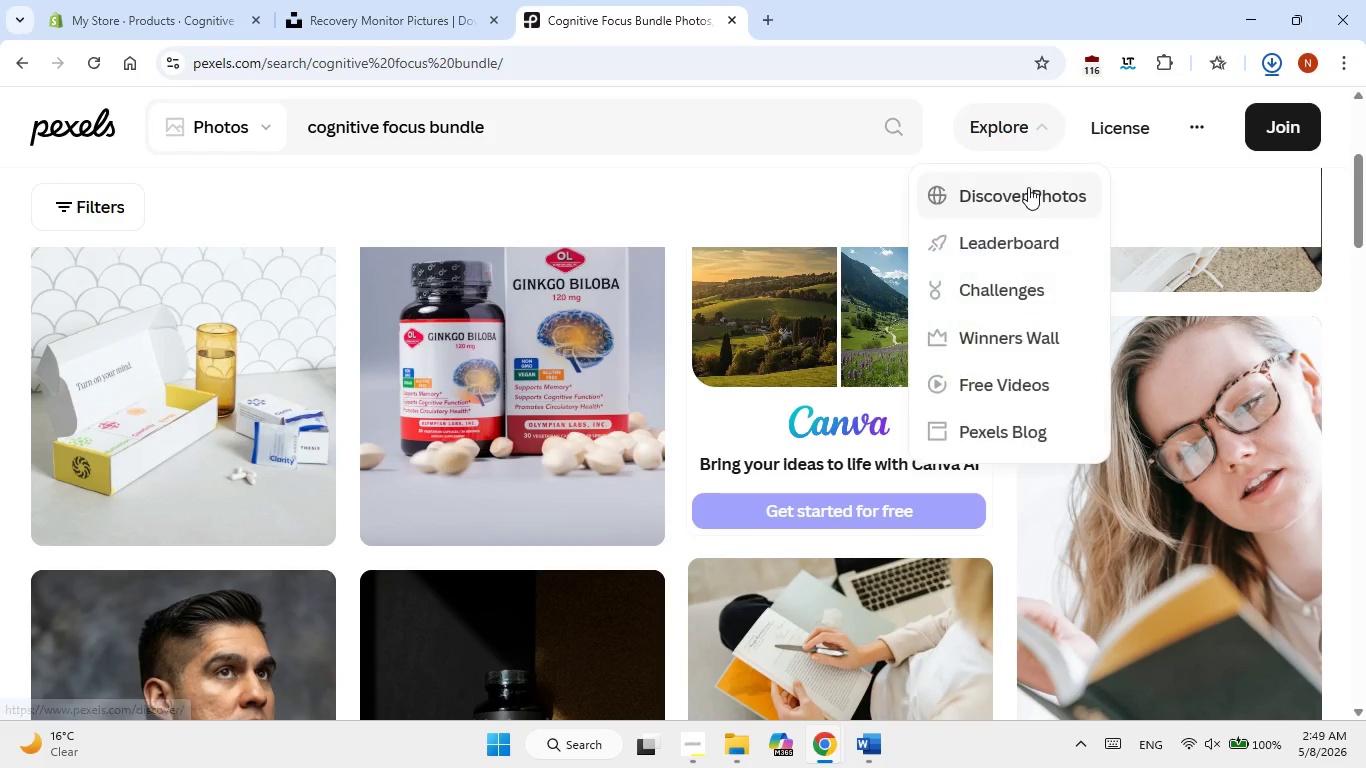 
left_click([1028, 187])
 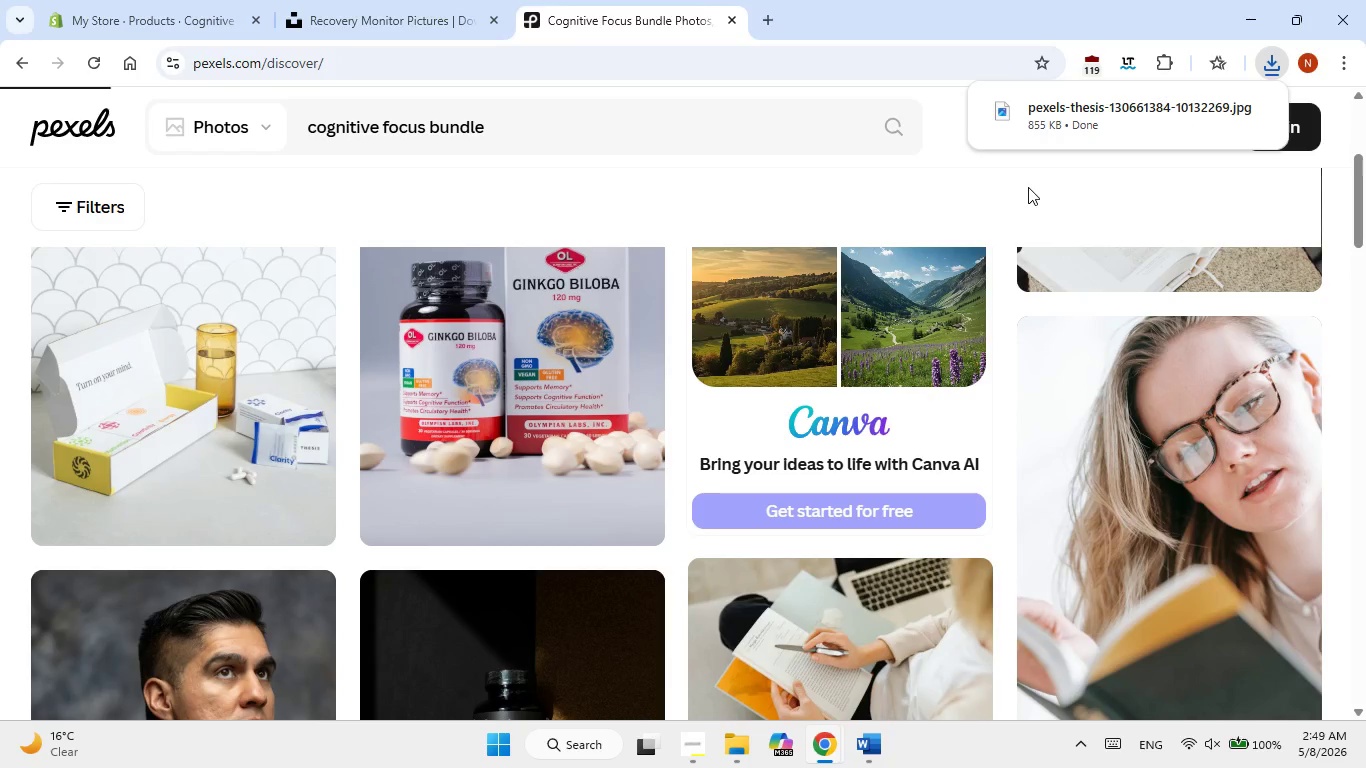 
left_click([1028, 187])
 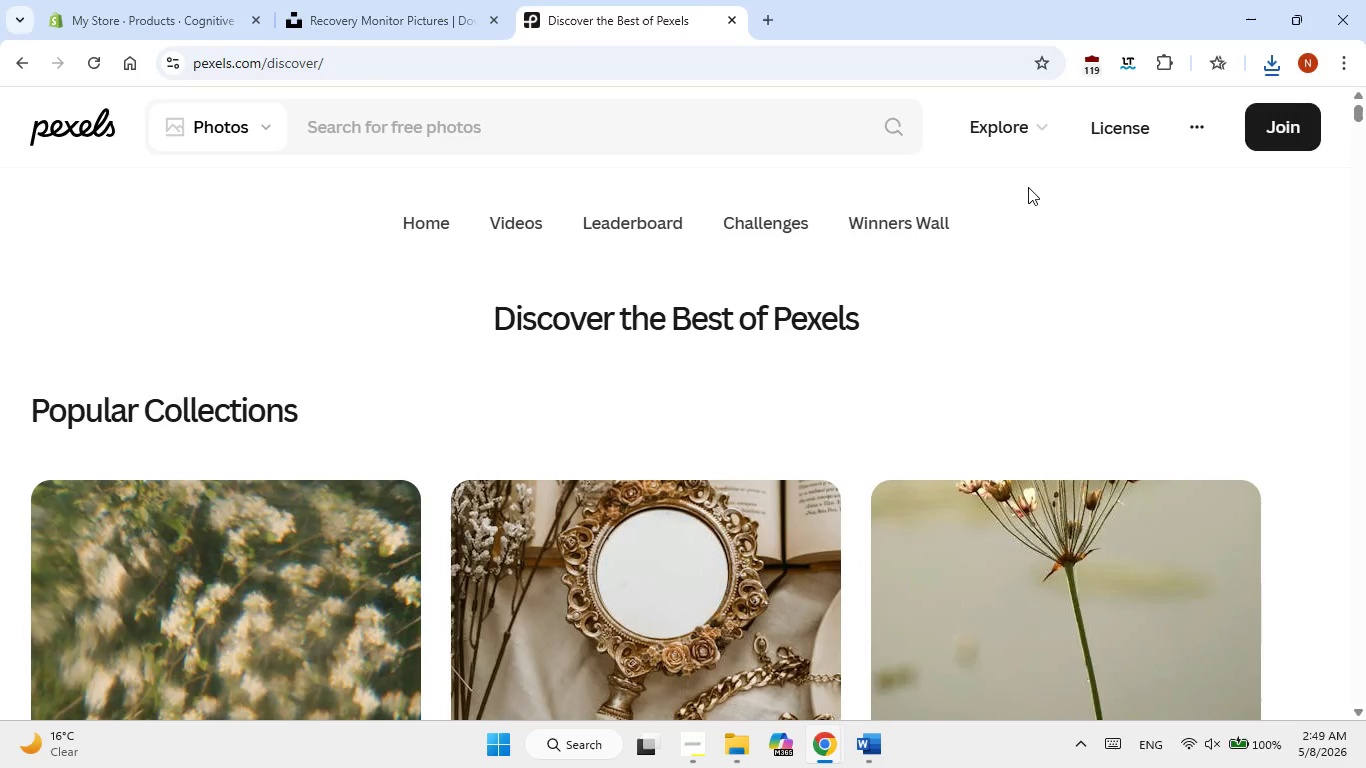 
wait(13.77)
 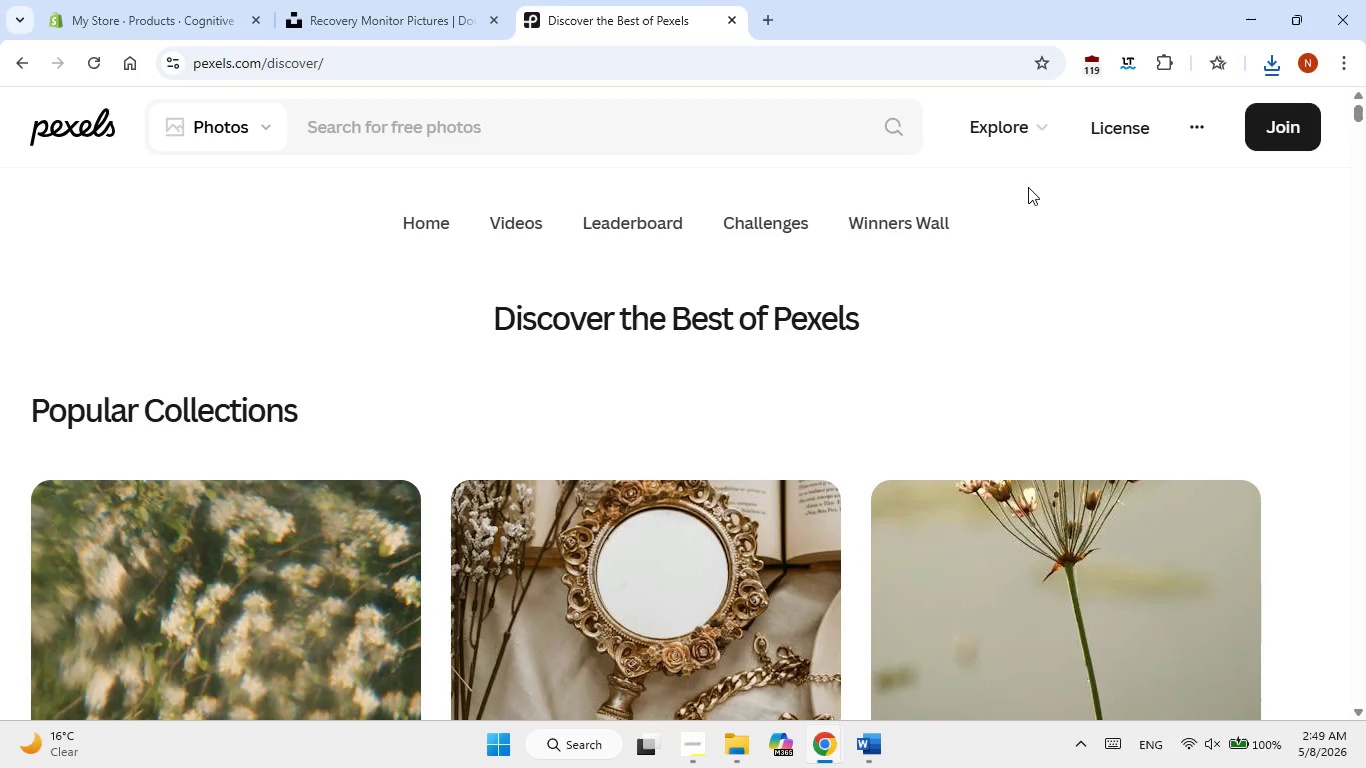 
left_click([176, 33])
 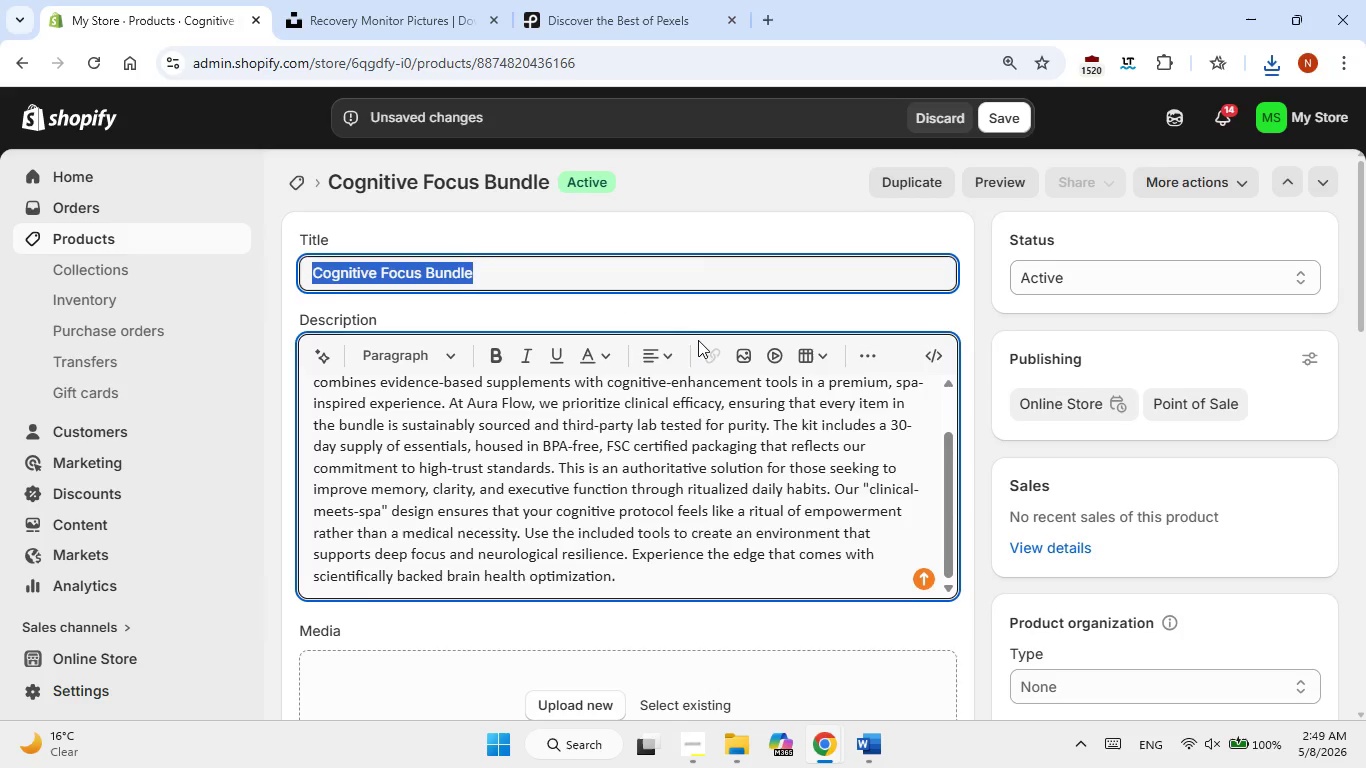 
scroll: coordinate [700, 342], scroll_direction: down, amount: 2.0
 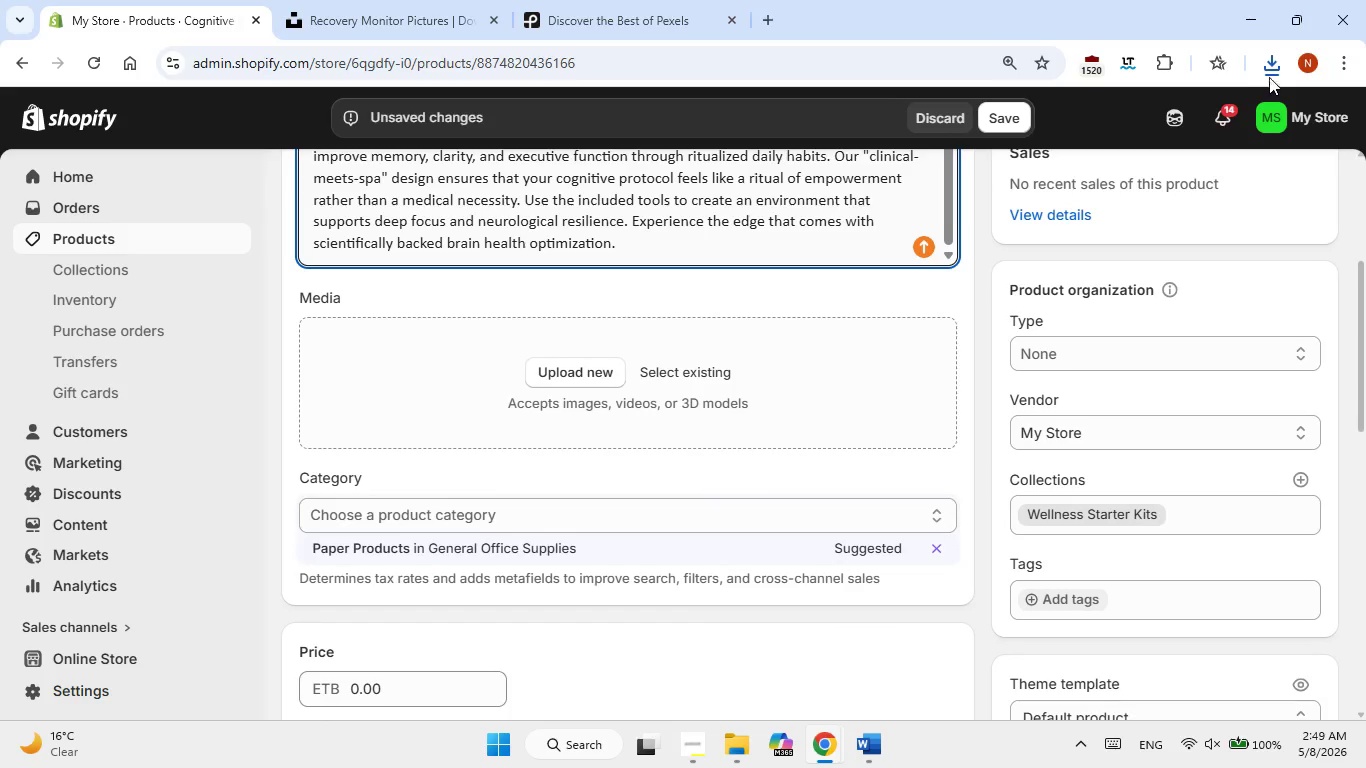 
left_click([1269, 62])
 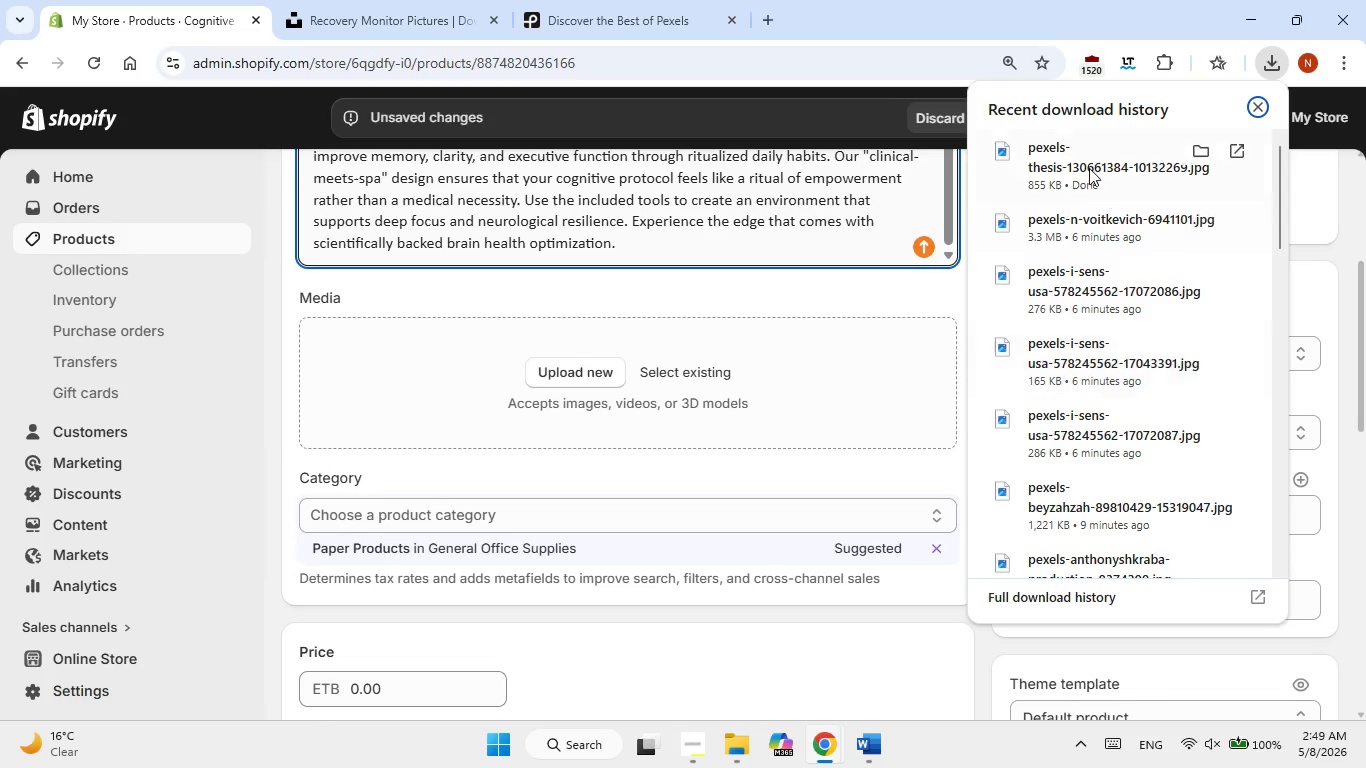 
left_click_drag(start_coordinate=[1088, 166], to_coordinate=[597, 455])
 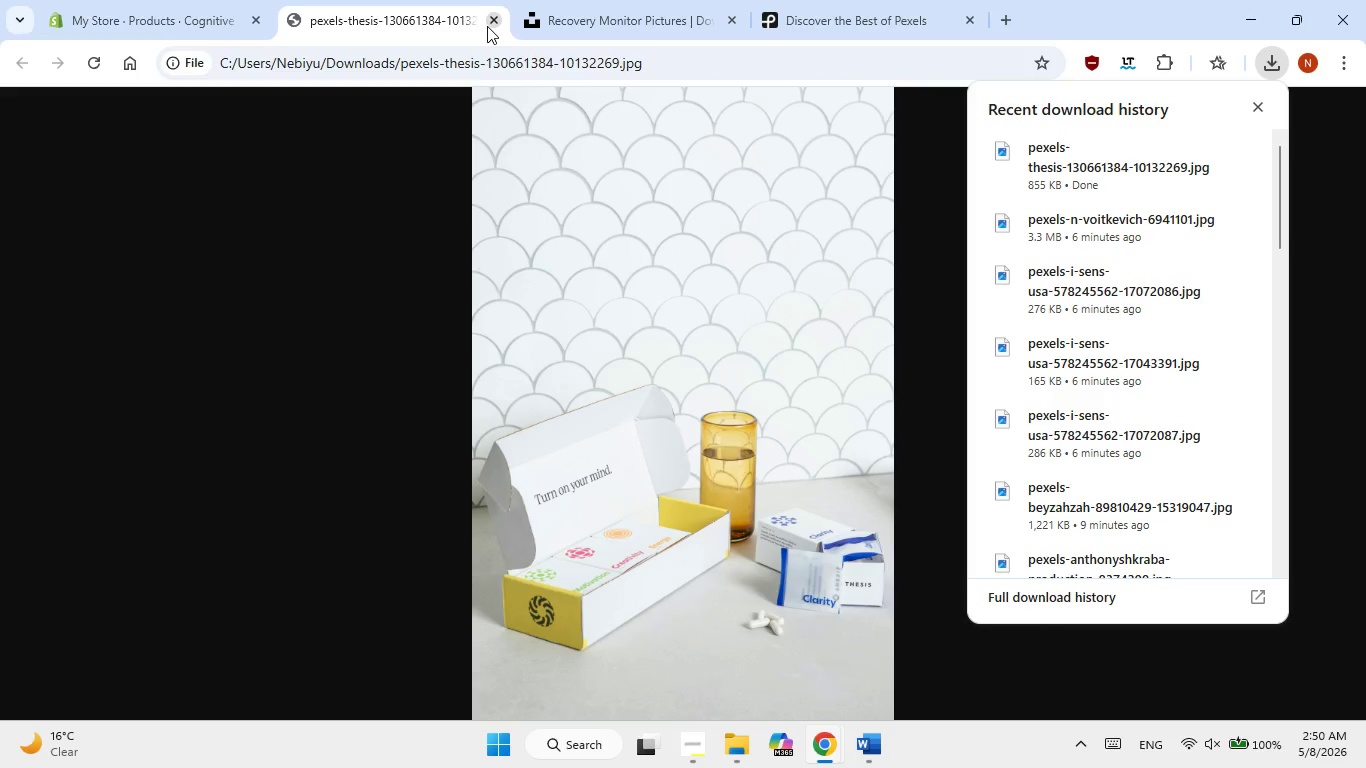 
left_click([487, 26])
 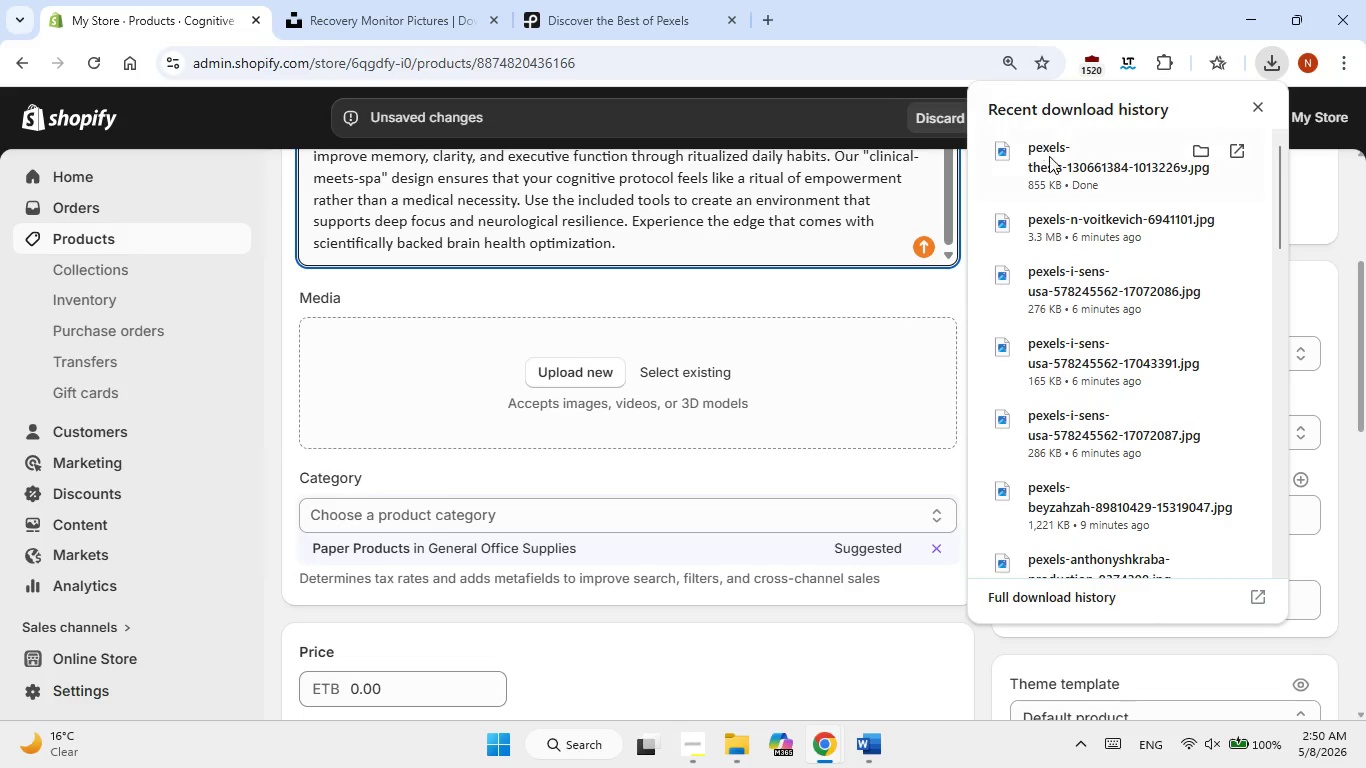 
left_click_drag(start_coordinate=[1051, 161], to_coordinate=[684, 363])
 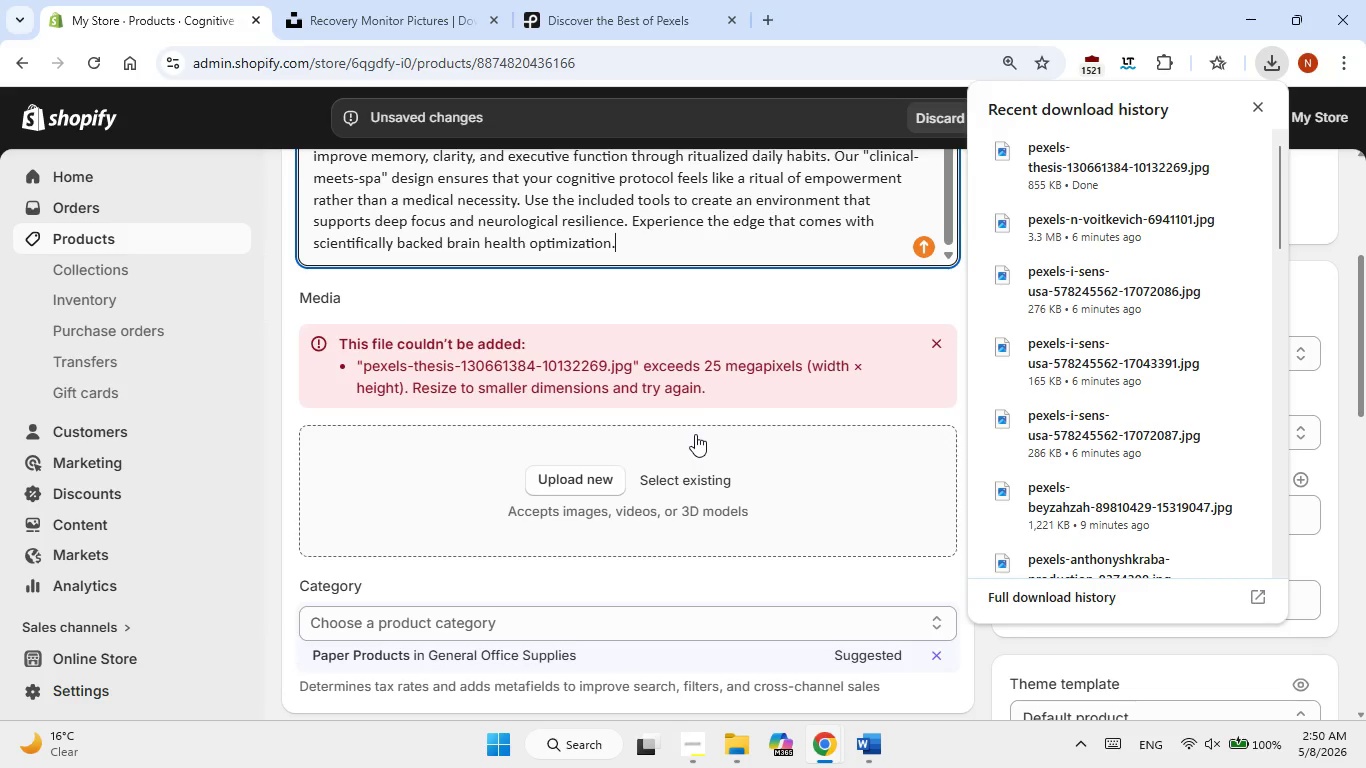 
wait(8.38)
 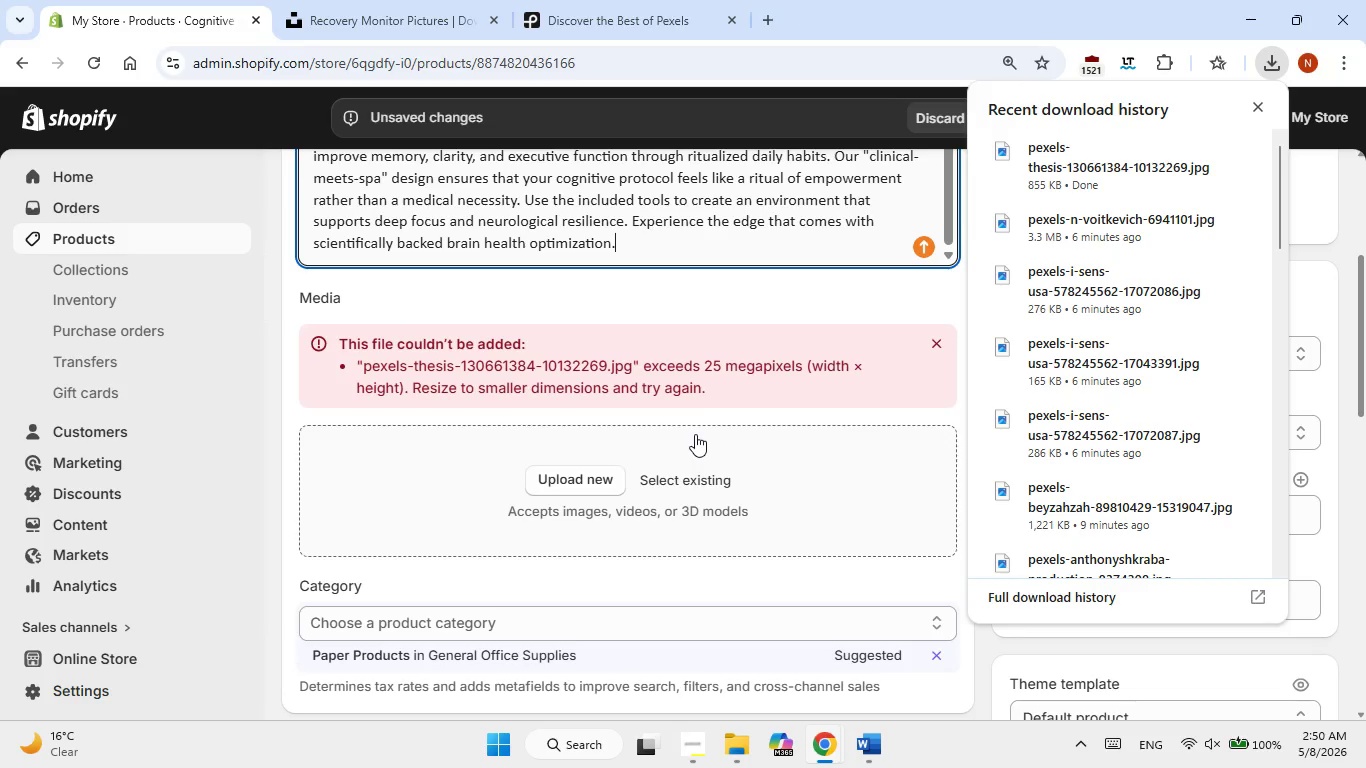 
left_click([691, 747])